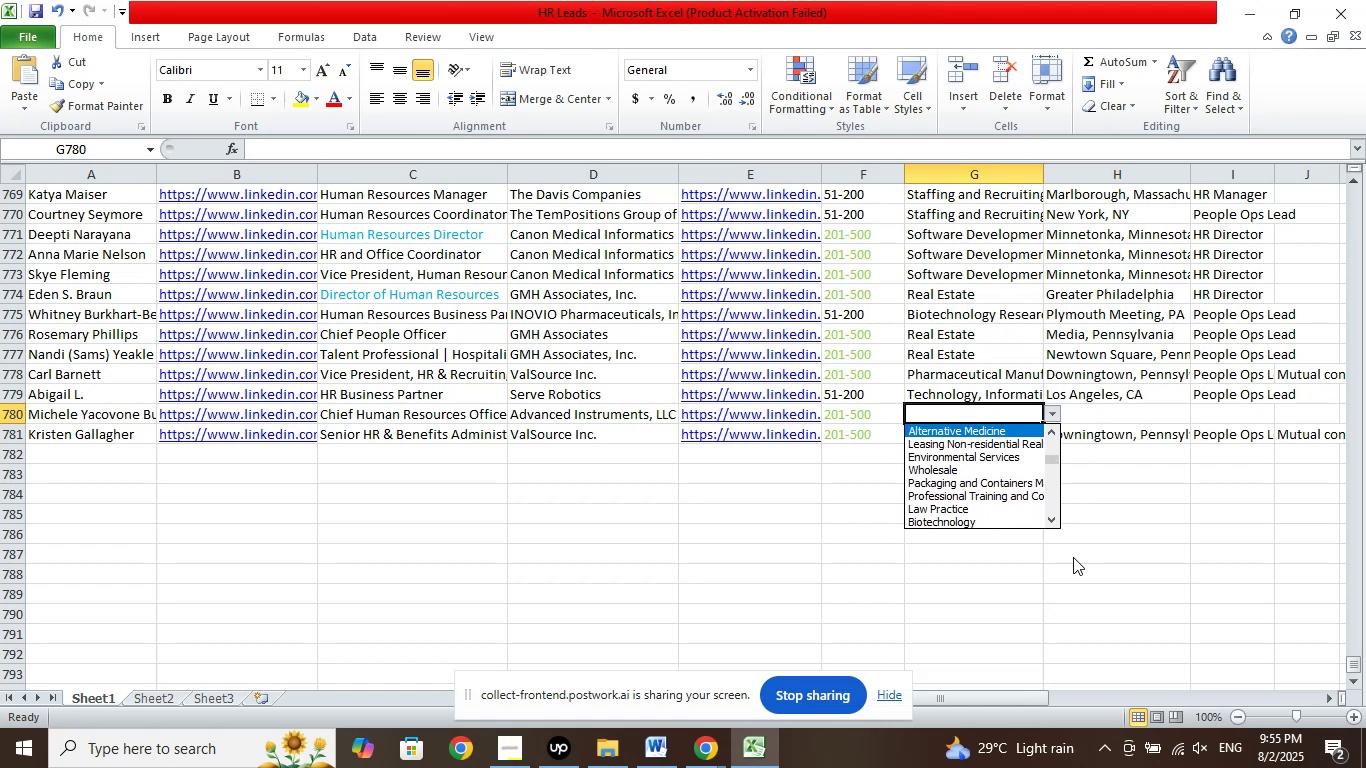 
key(ArrowUp)
 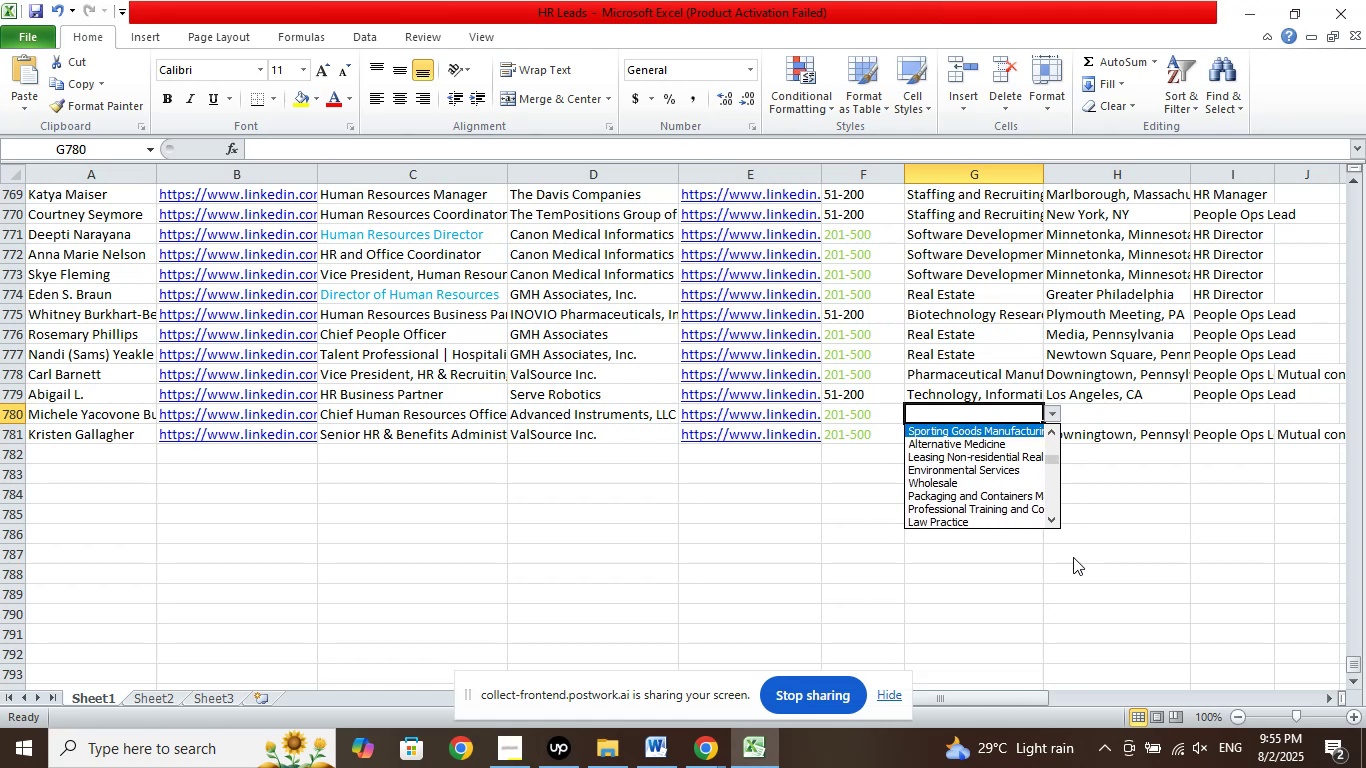 
key(ArrowUp)
 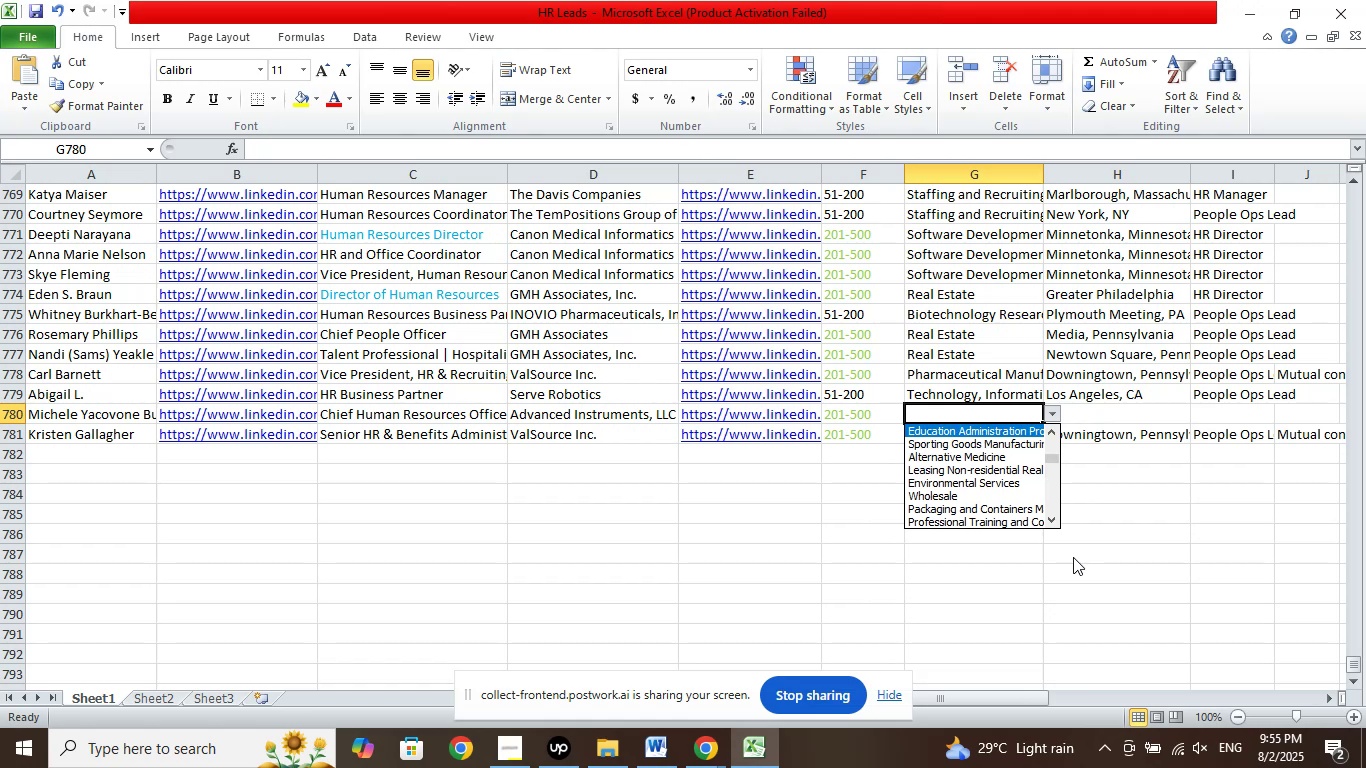 
key(ArrowUp)
 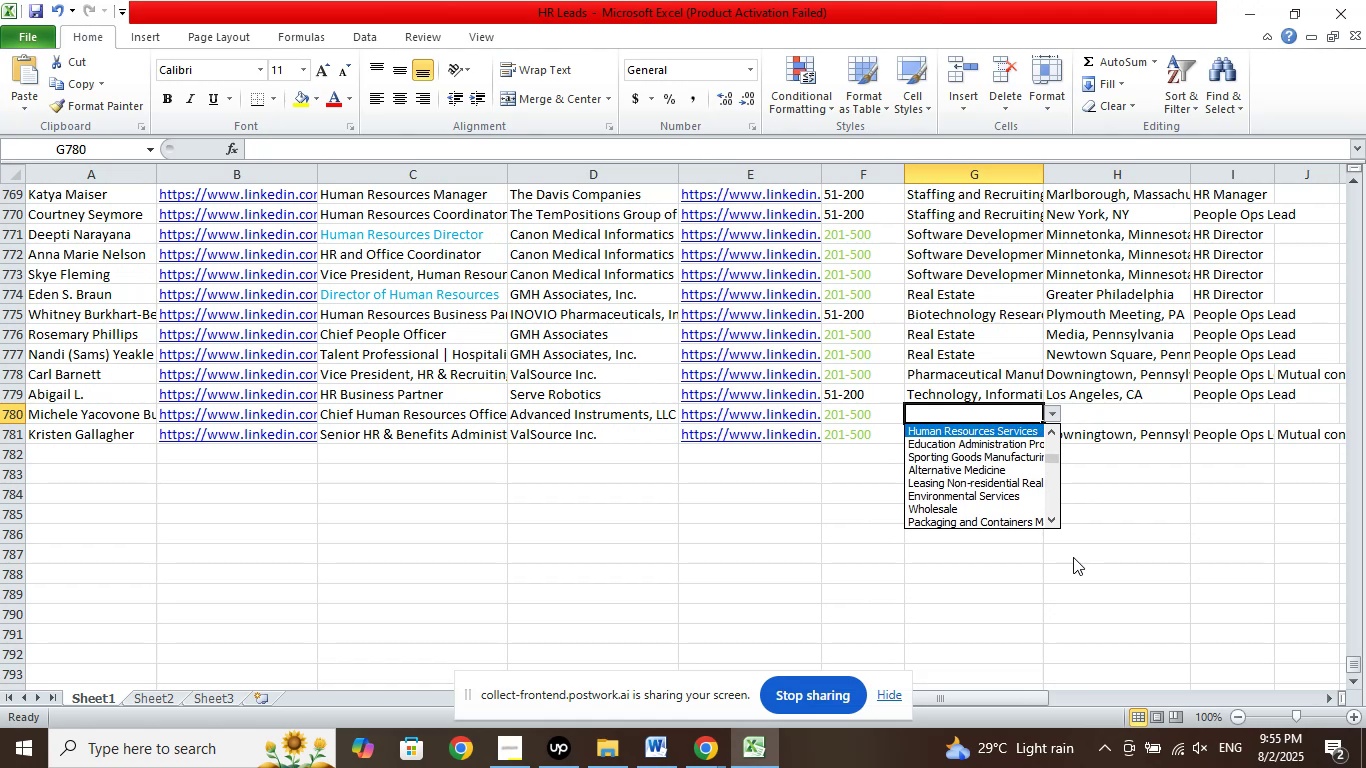 
key(ArrowUp)
 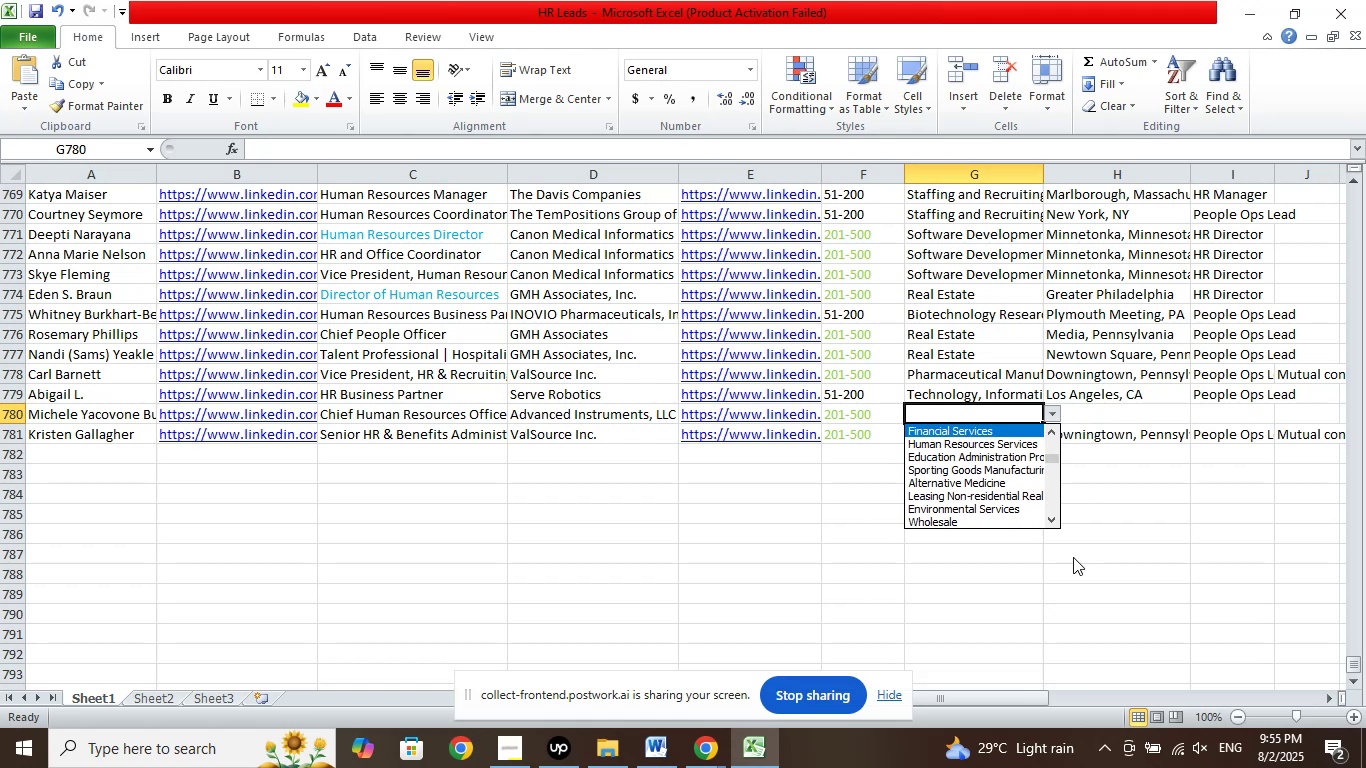 
key(ArrowUp)
 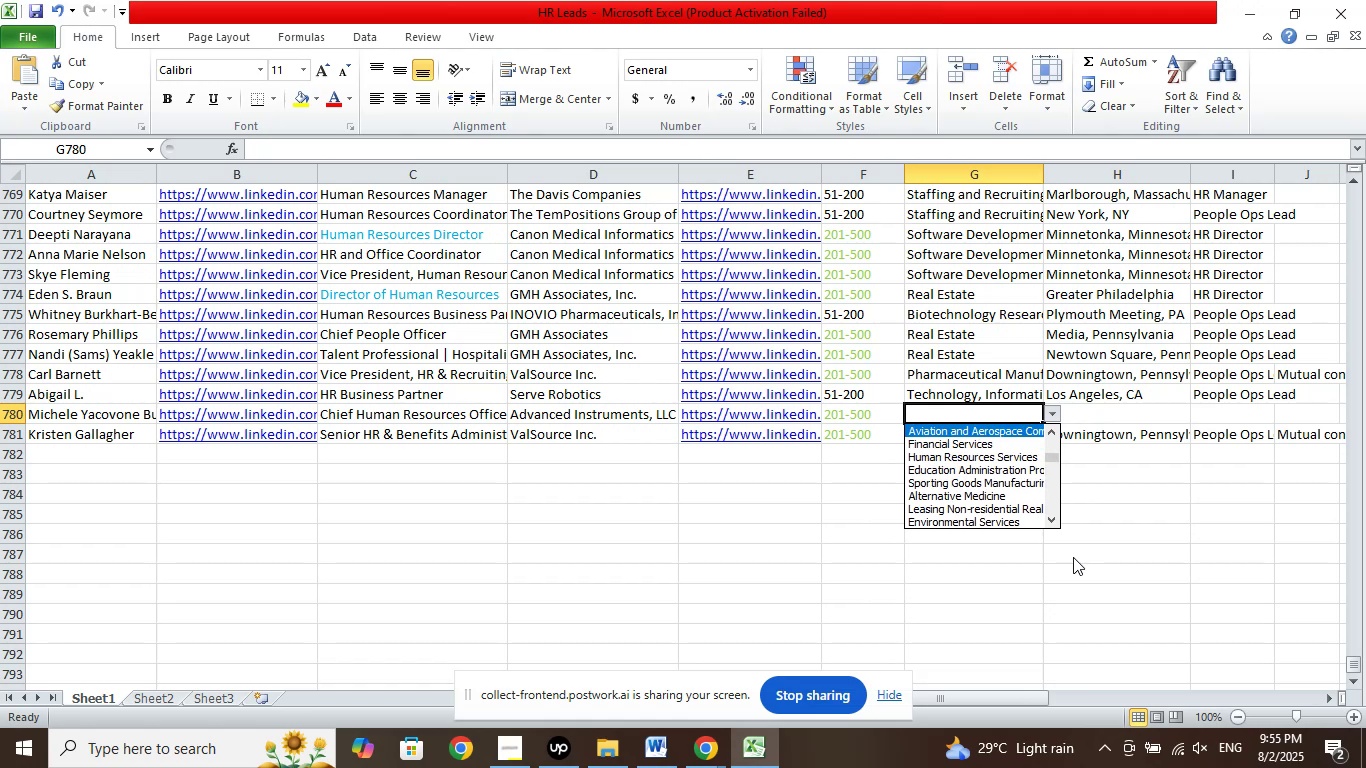 
key(ArrowUp)
 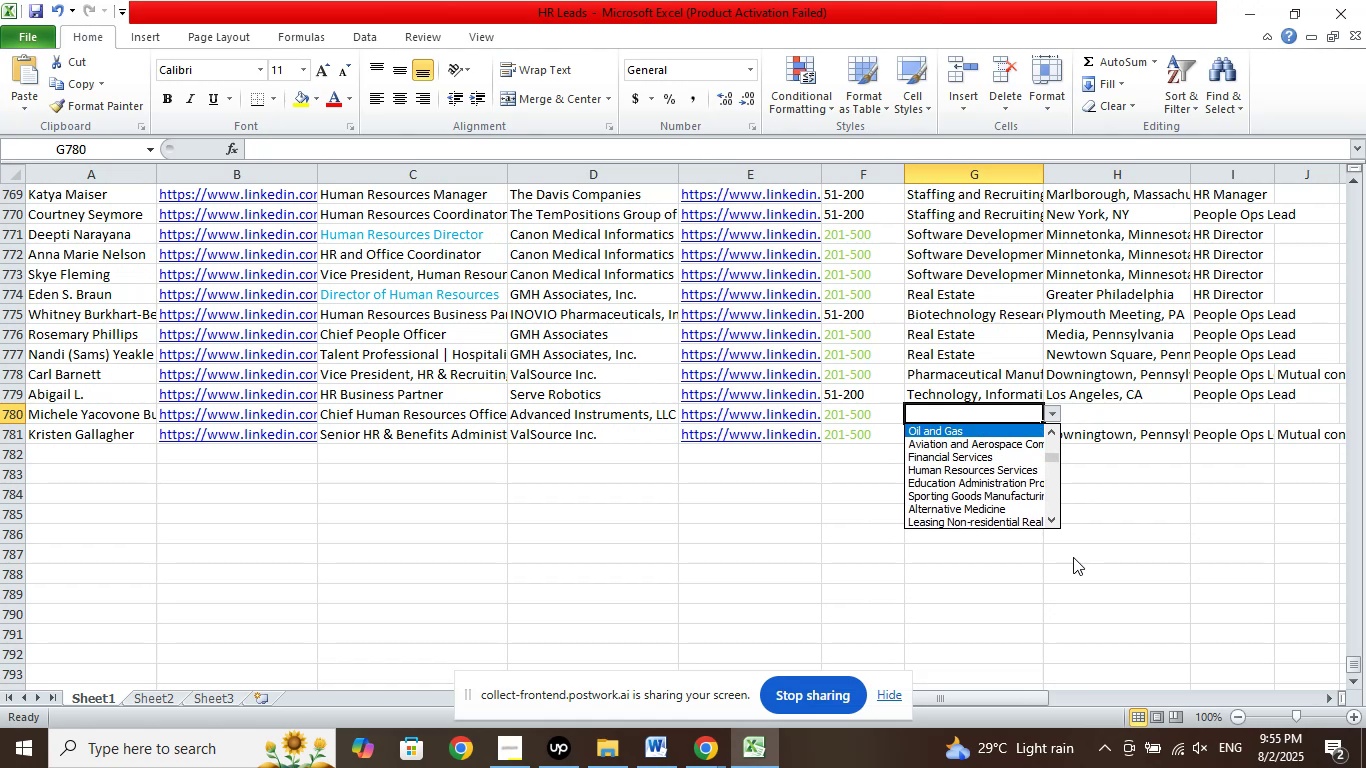 
key(ArrowUp)
 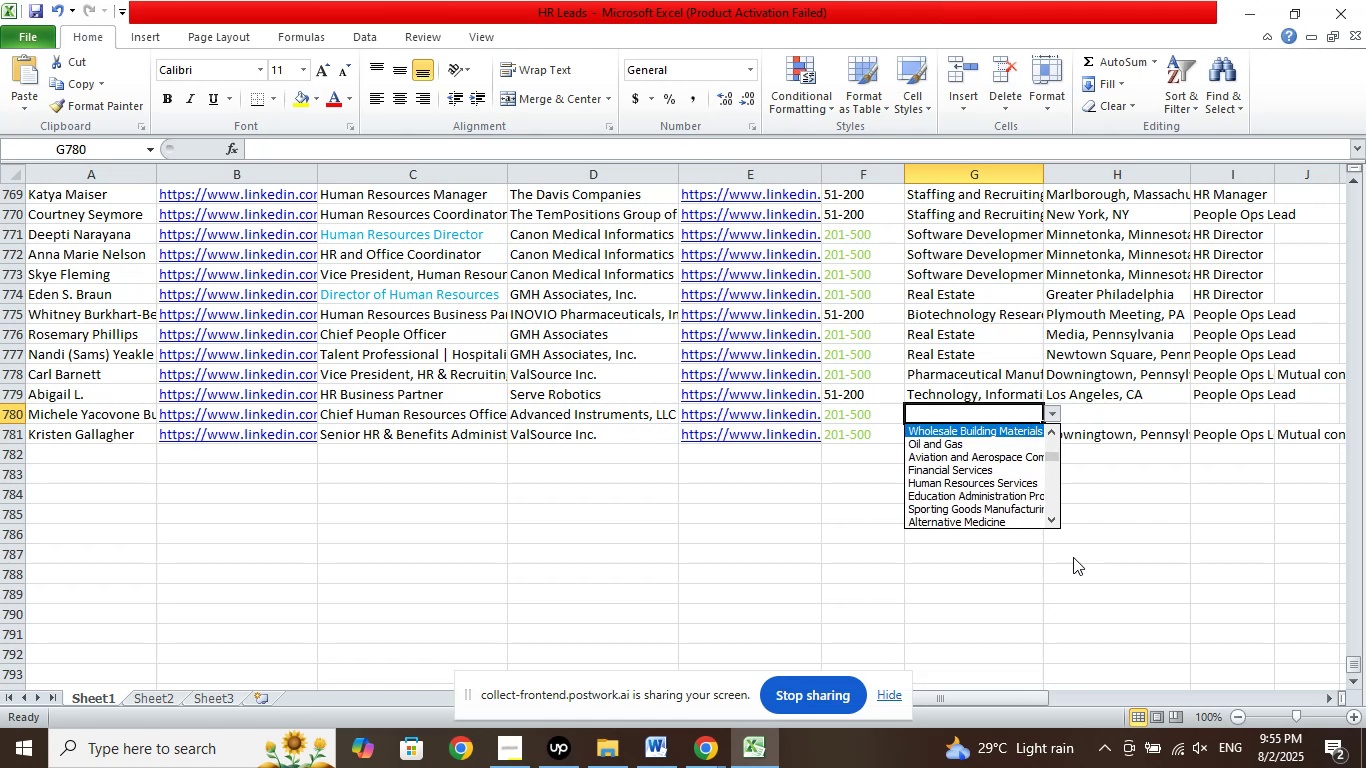 
key(ArrowUp)
 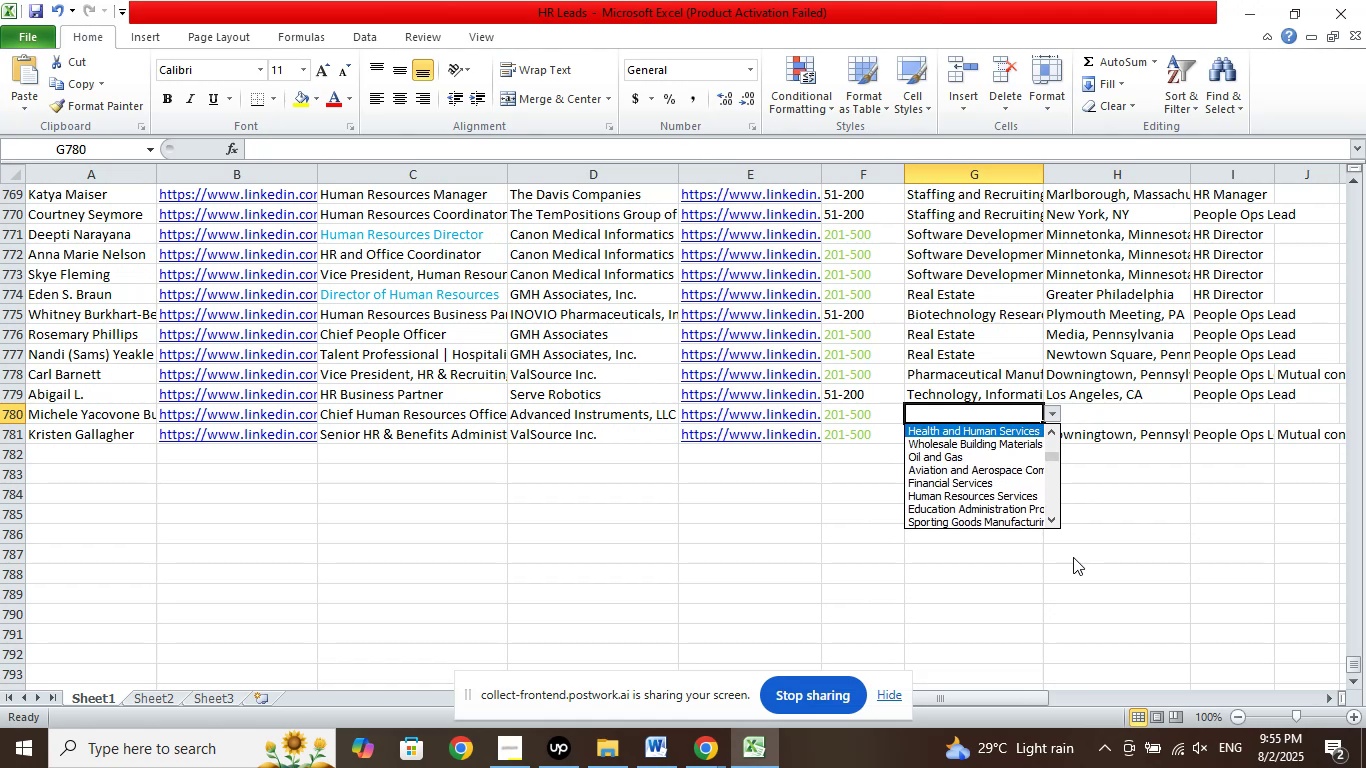 
key(ArrowUp)
 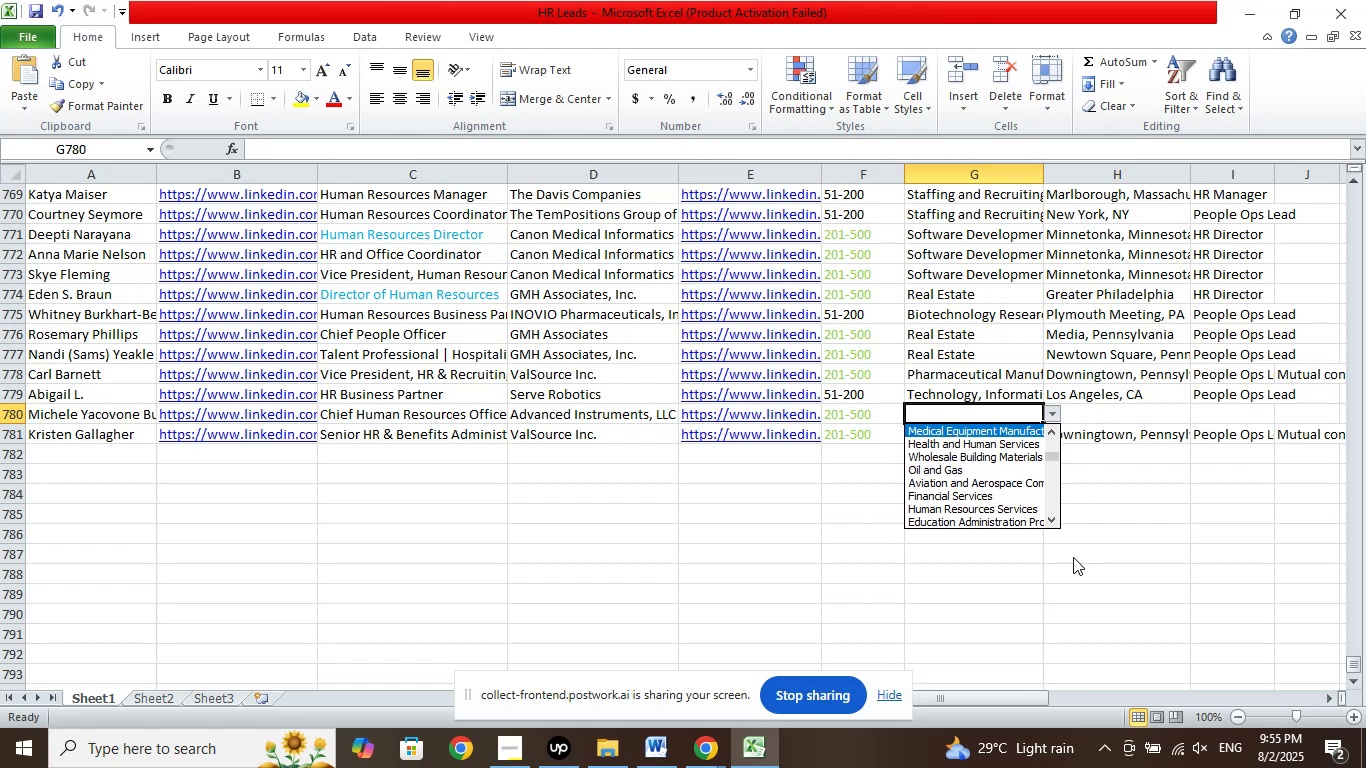 
key(ArrowUp)
 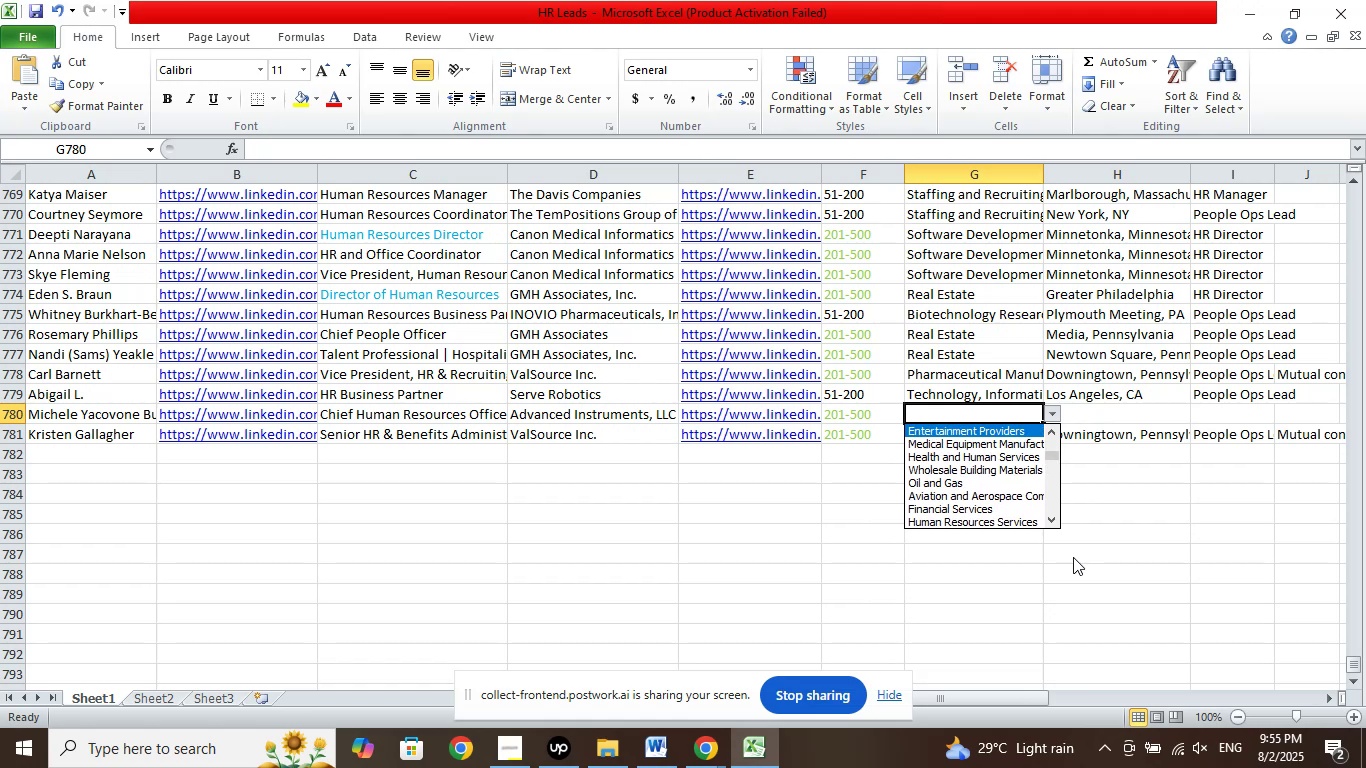 
key(ArrowUp)
 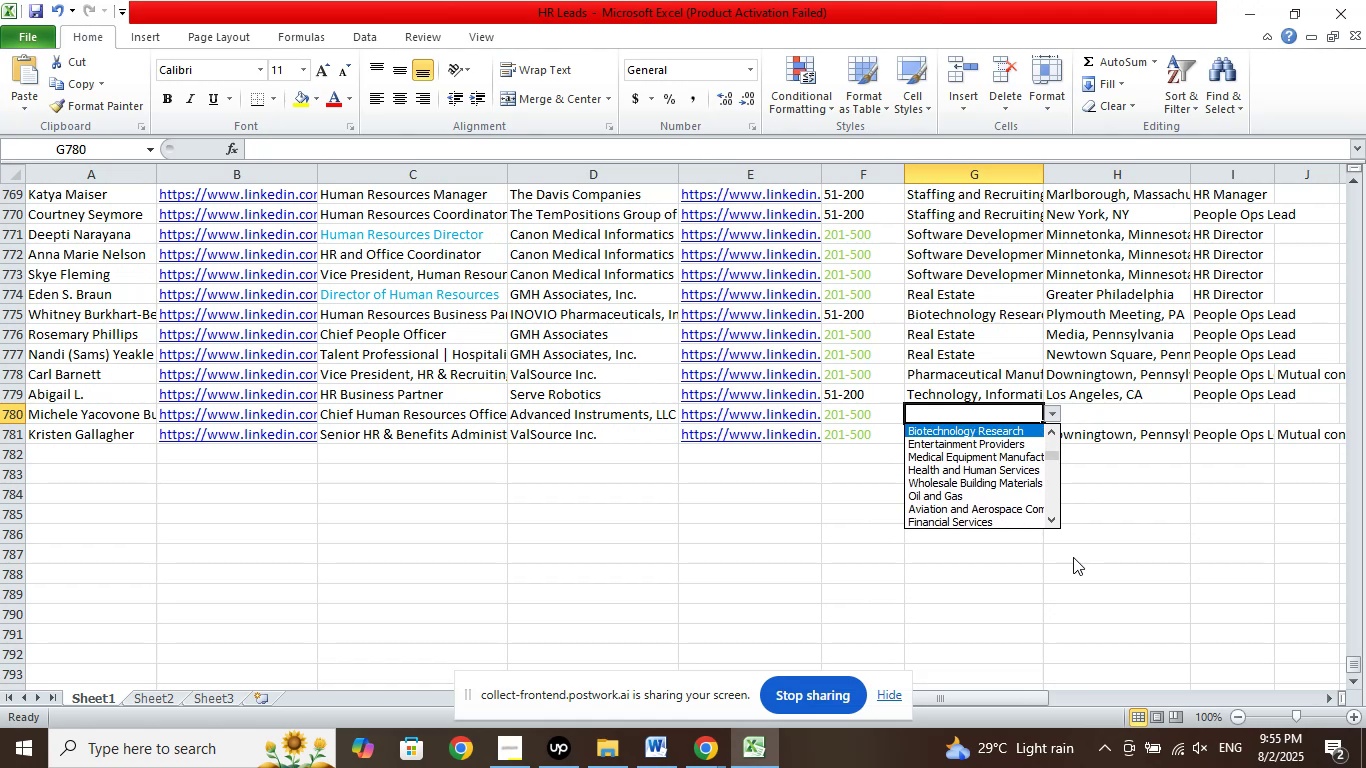 
key(ArrowUp)
 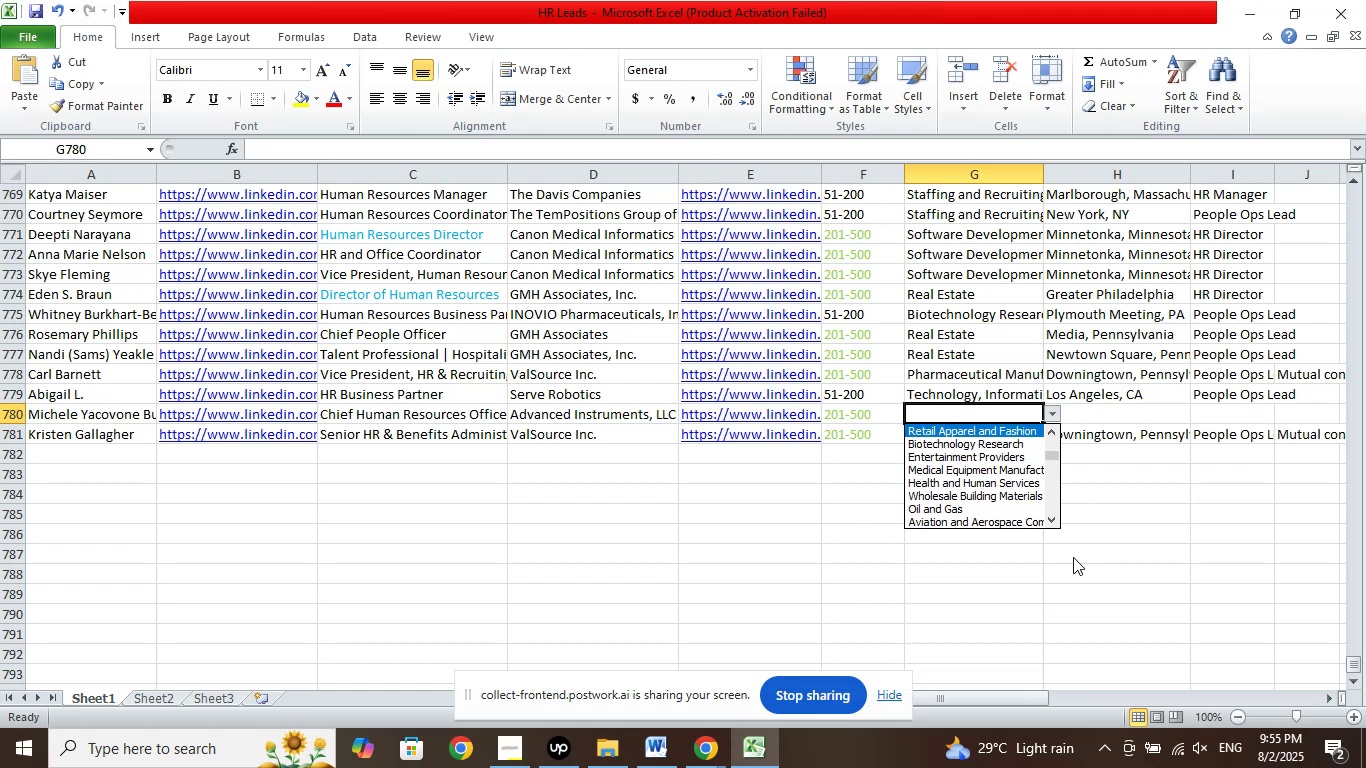 
key(ArrowUp)
 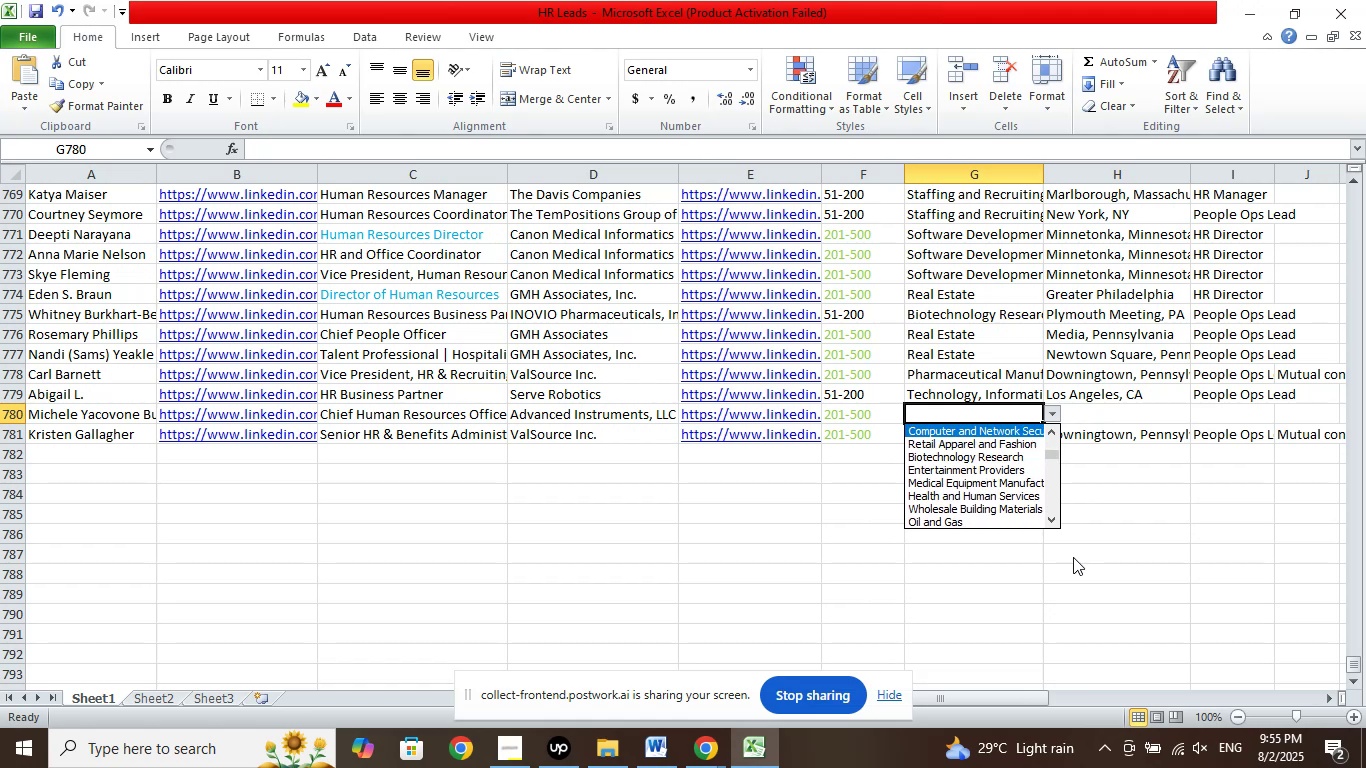 
key(ArrowUp)
 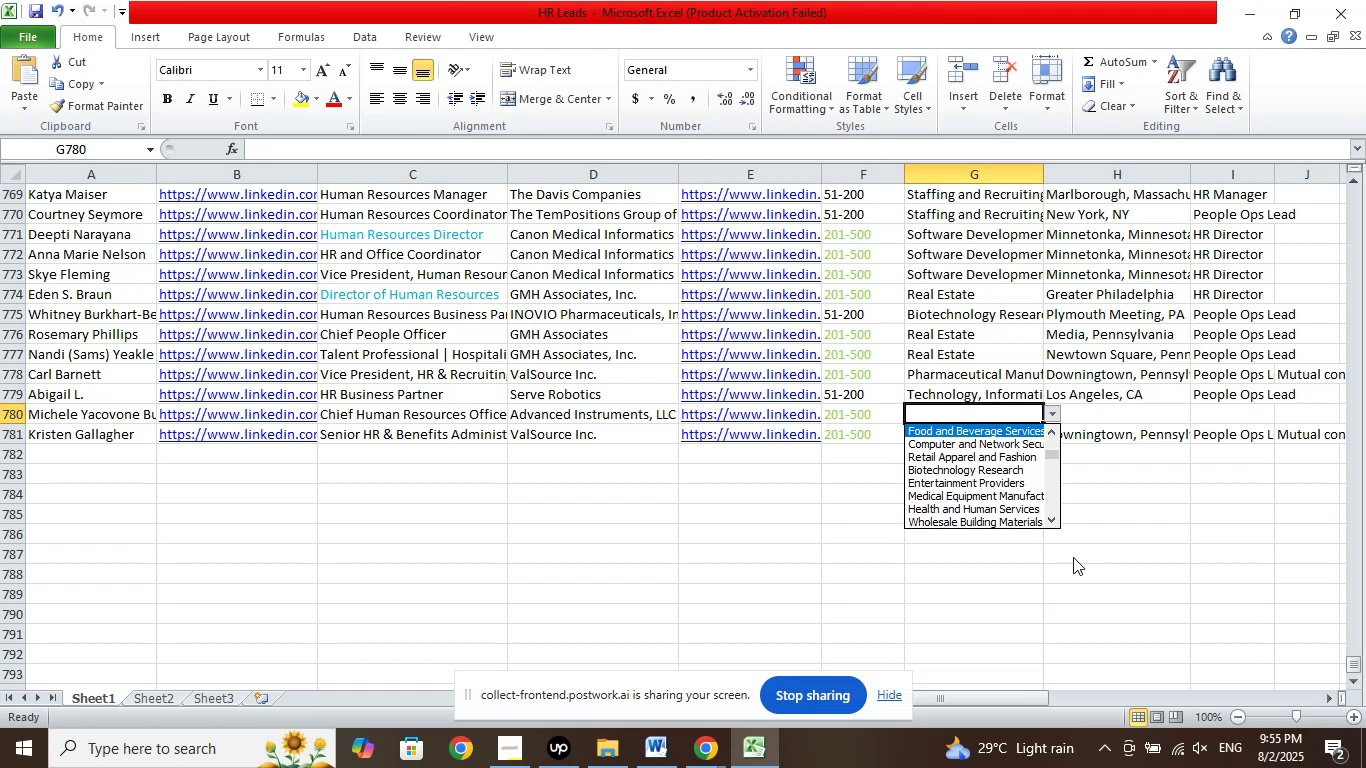 
key(ArrowUp)
 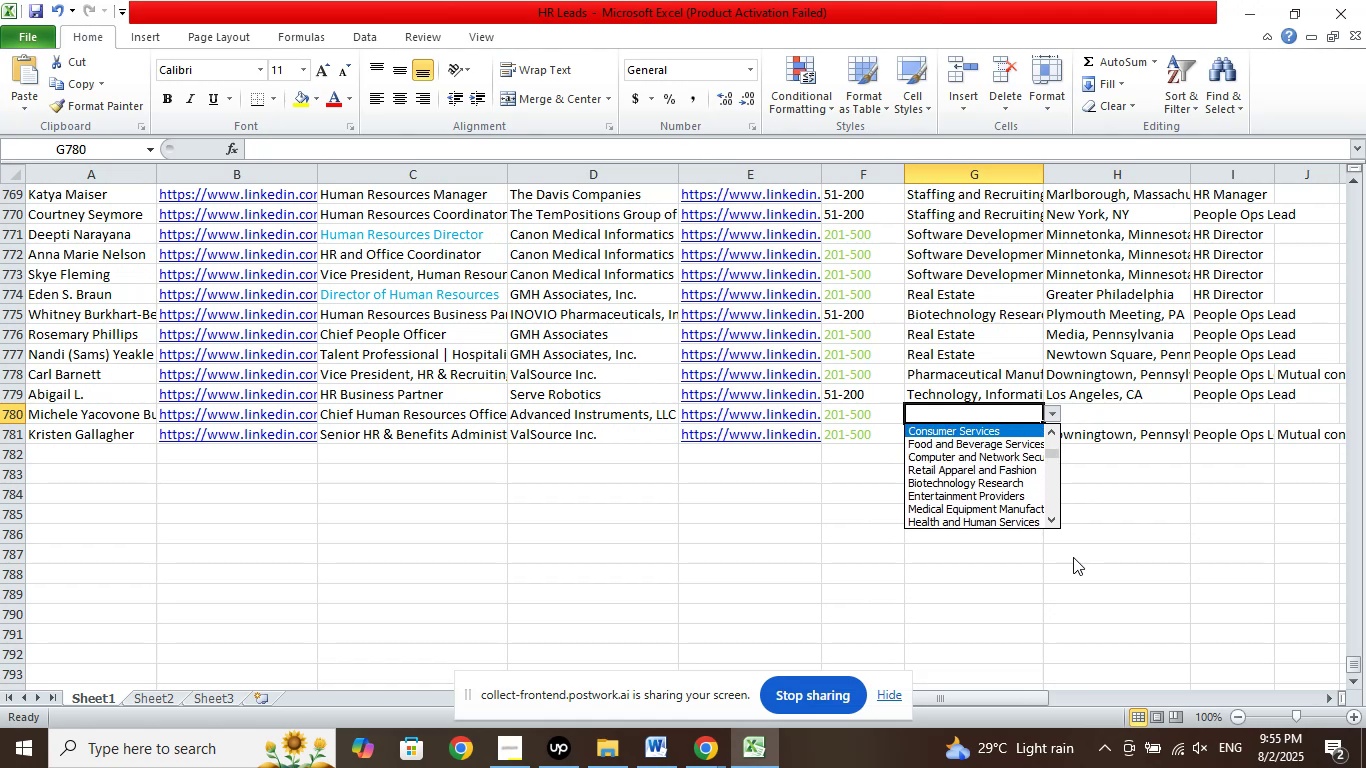 
key(ArrowUp)
 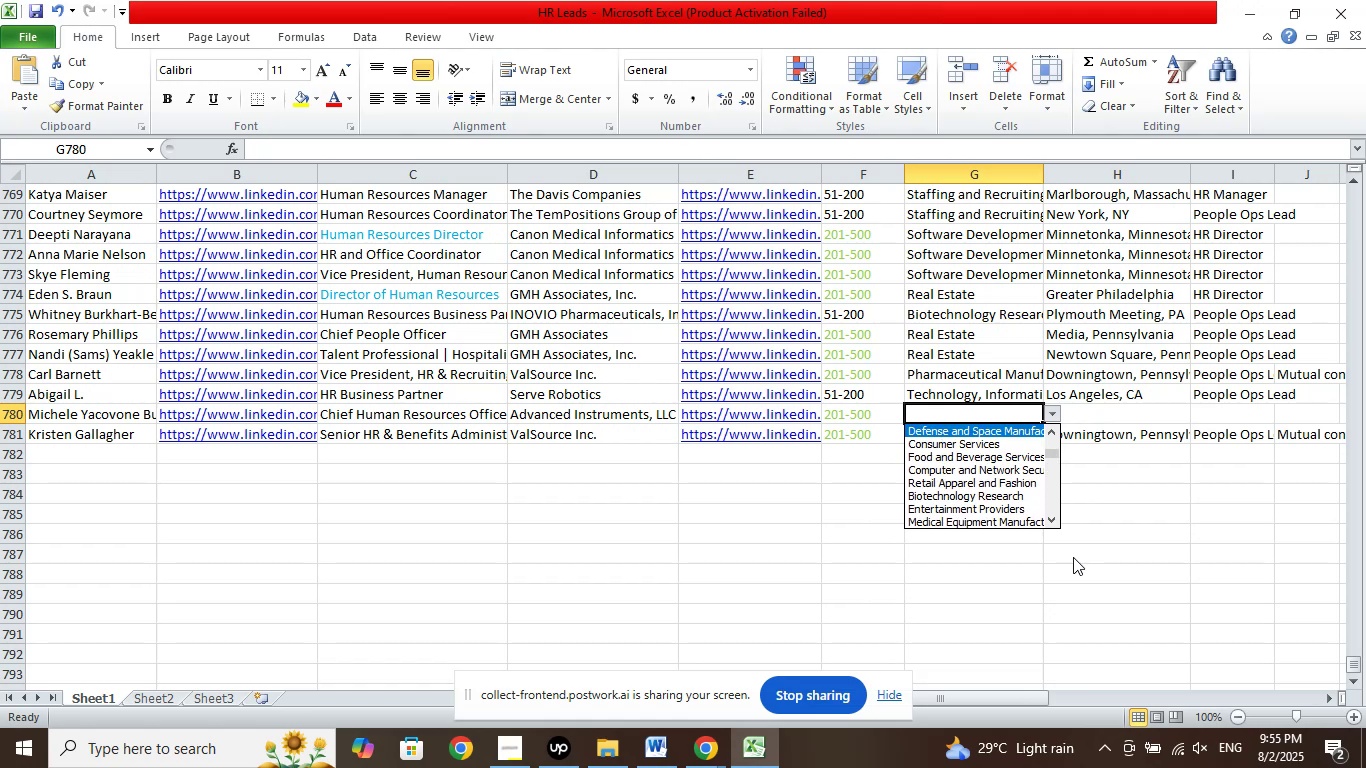 
key(ArrowUp)
 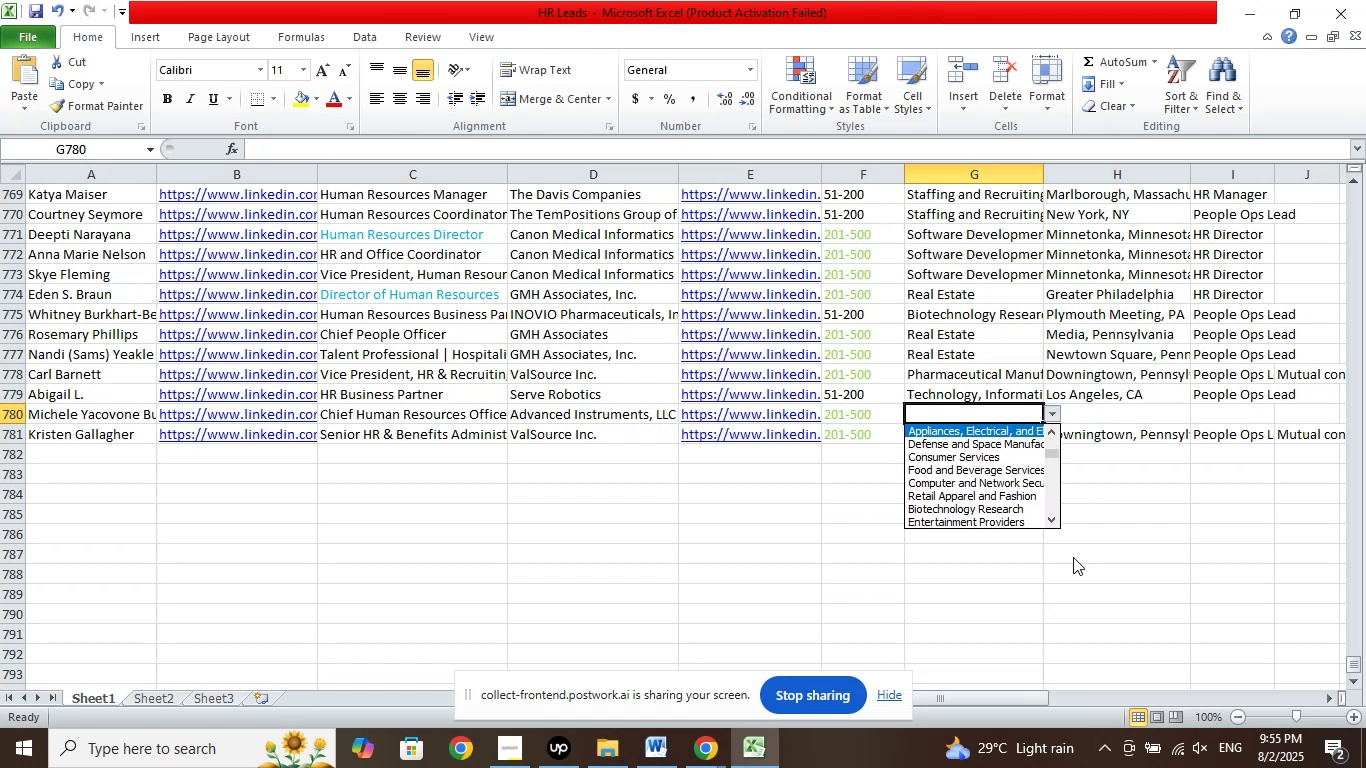 
key(ArrowUp)
 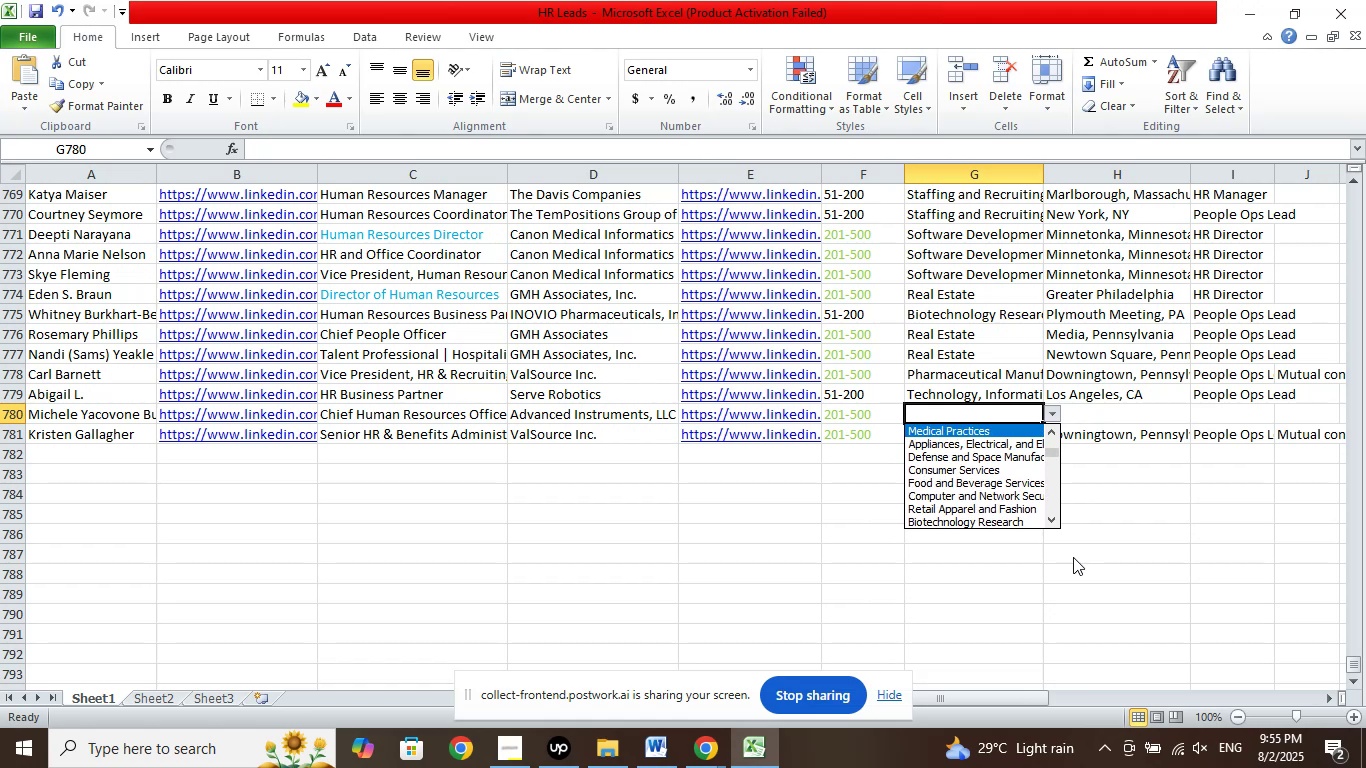 
key(ArrowUp)
 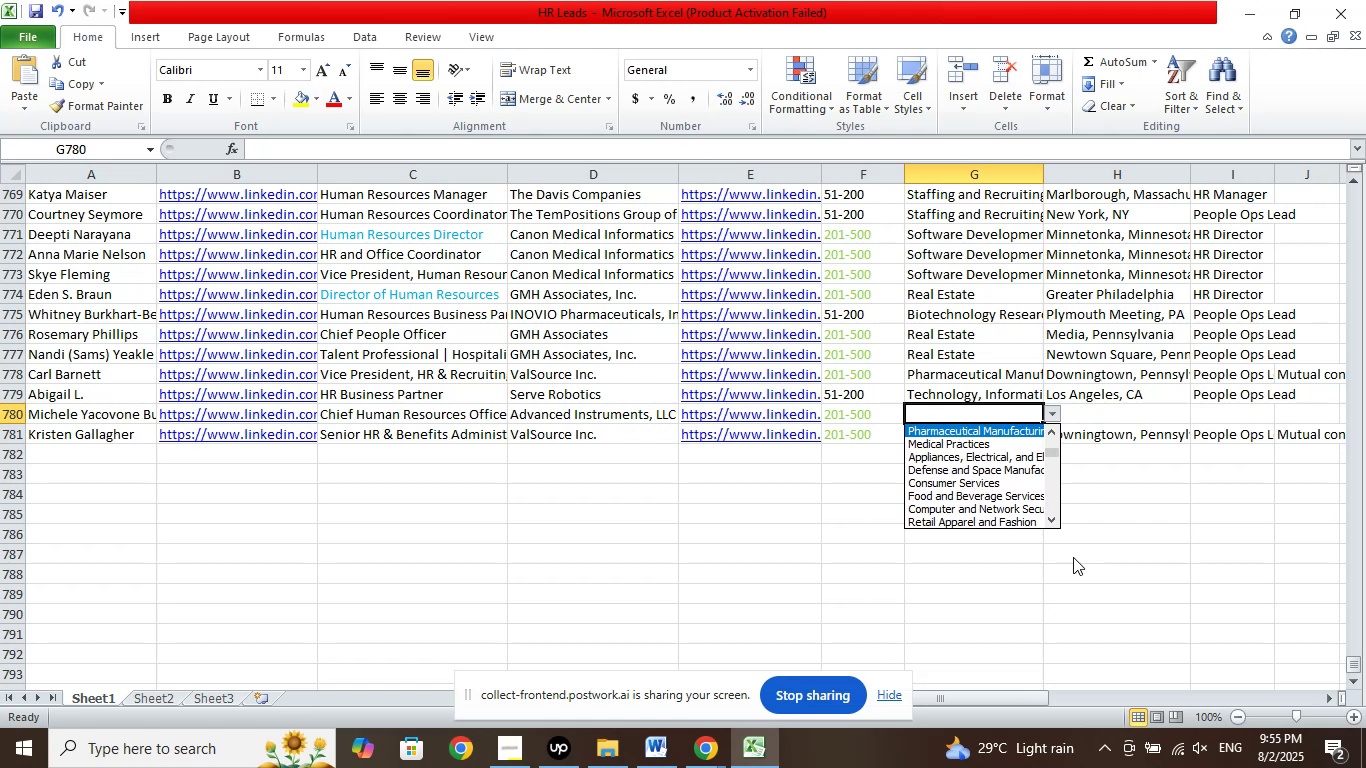 
key(ArrowUp)
 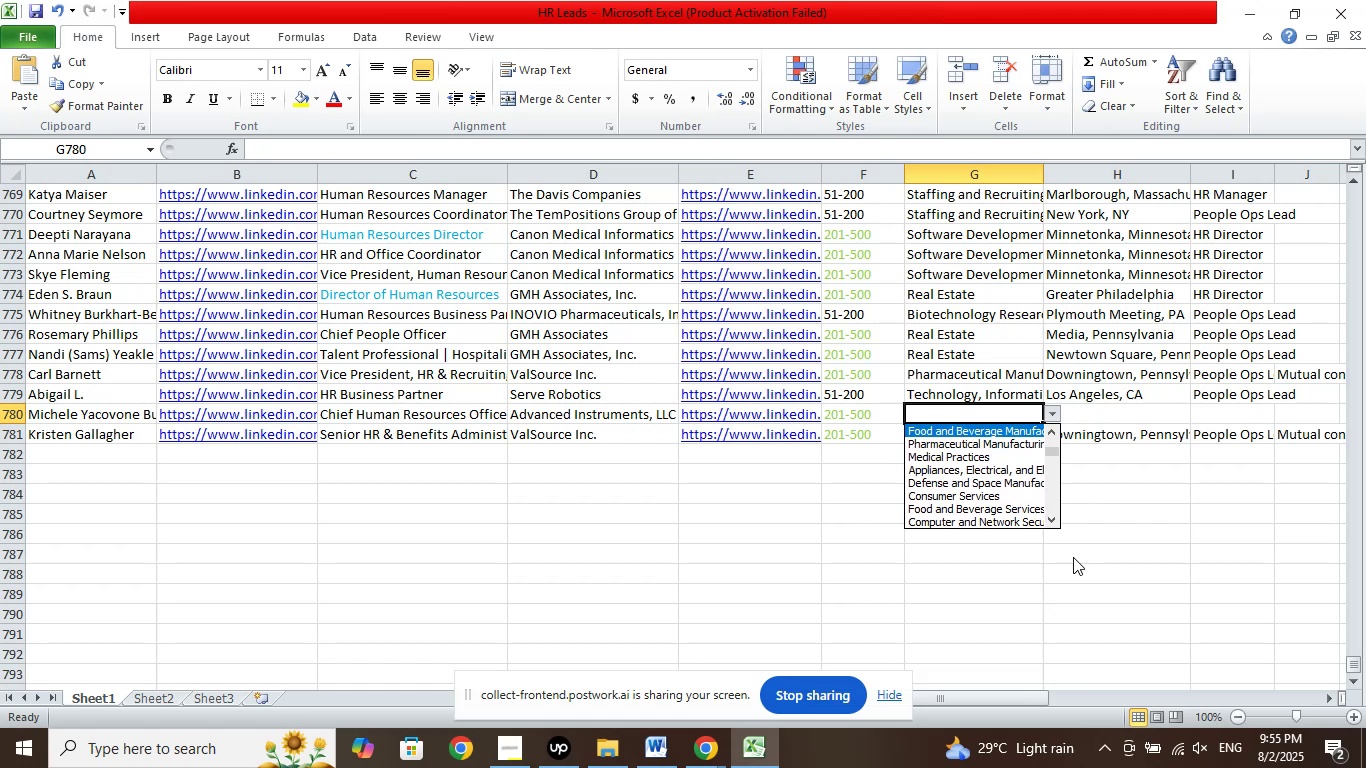 
key(ArrowUp)
 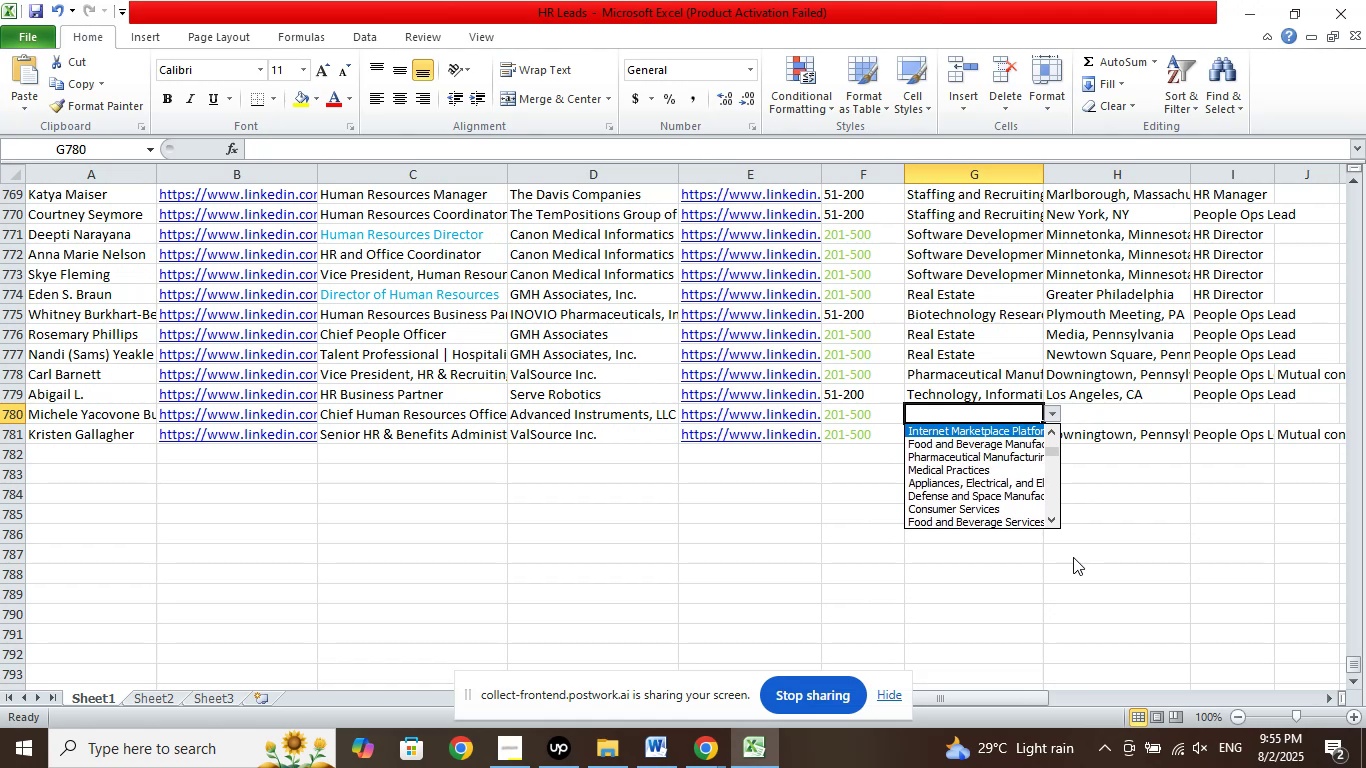 
key(ArrowUp)
 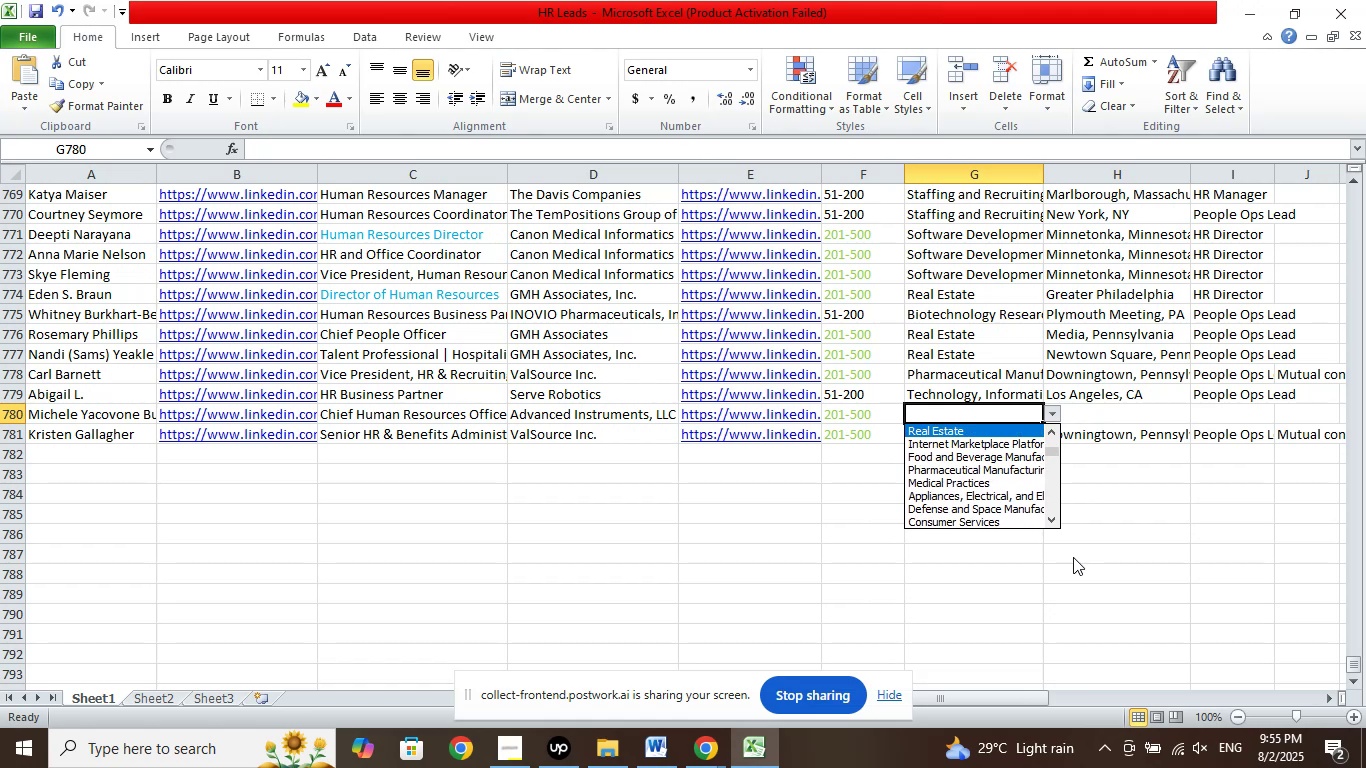 
key(ArrowUp)
 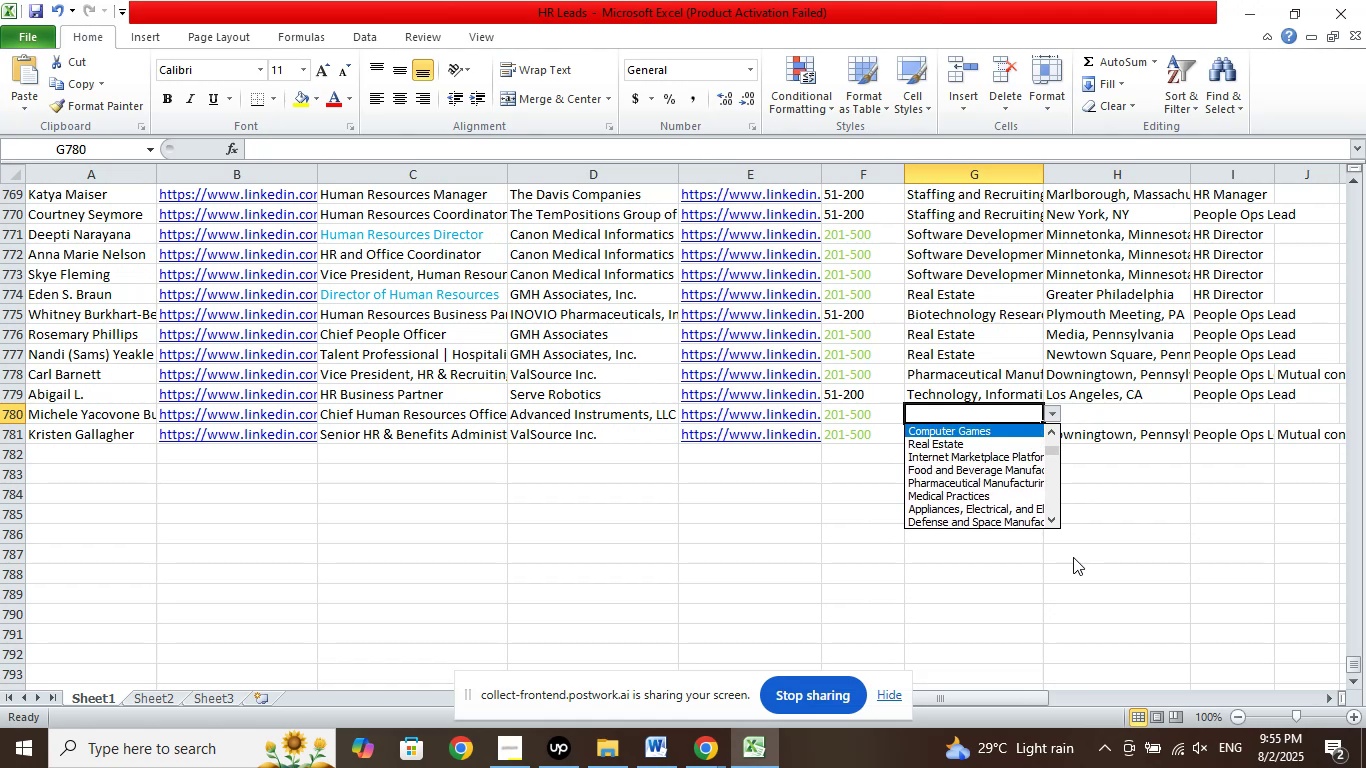 
key(ArrowUp)
 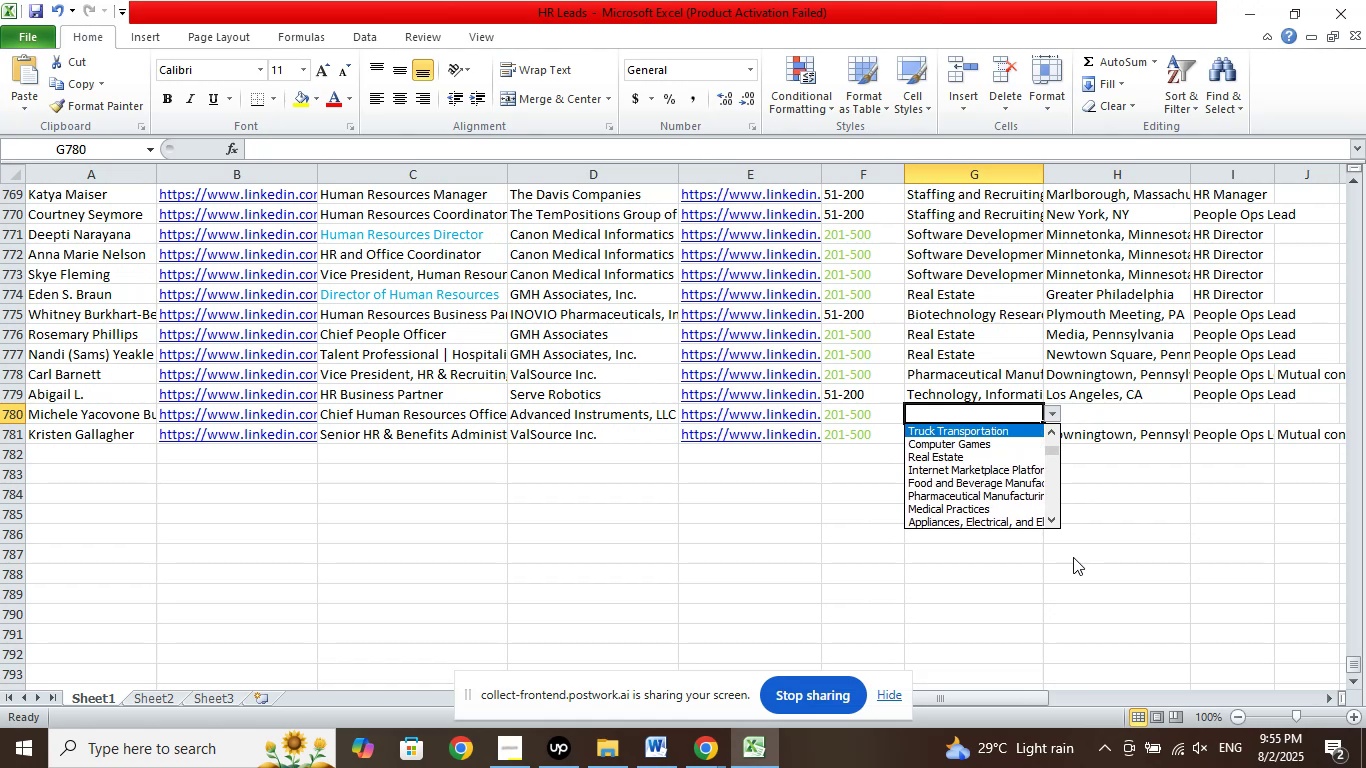 
key(ArrowUp)
 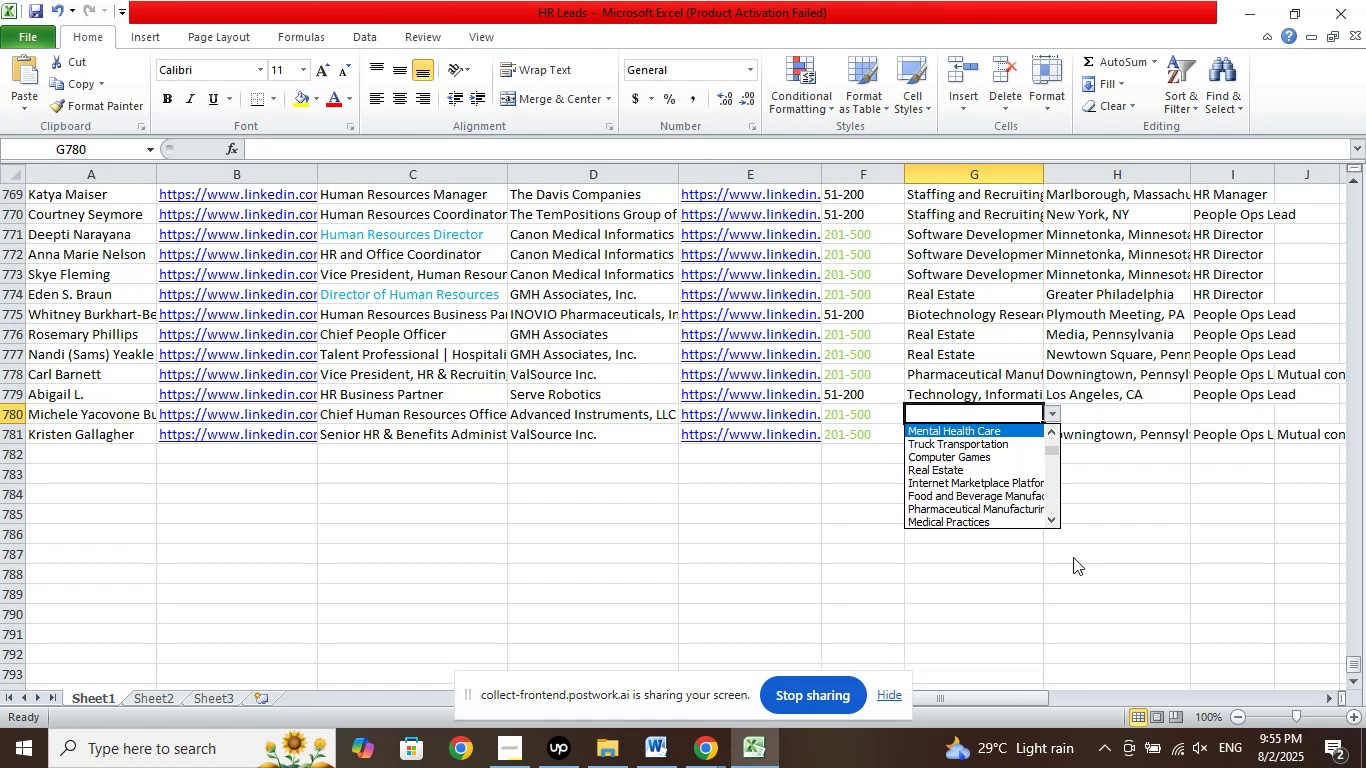 
key(ArrowUp)
 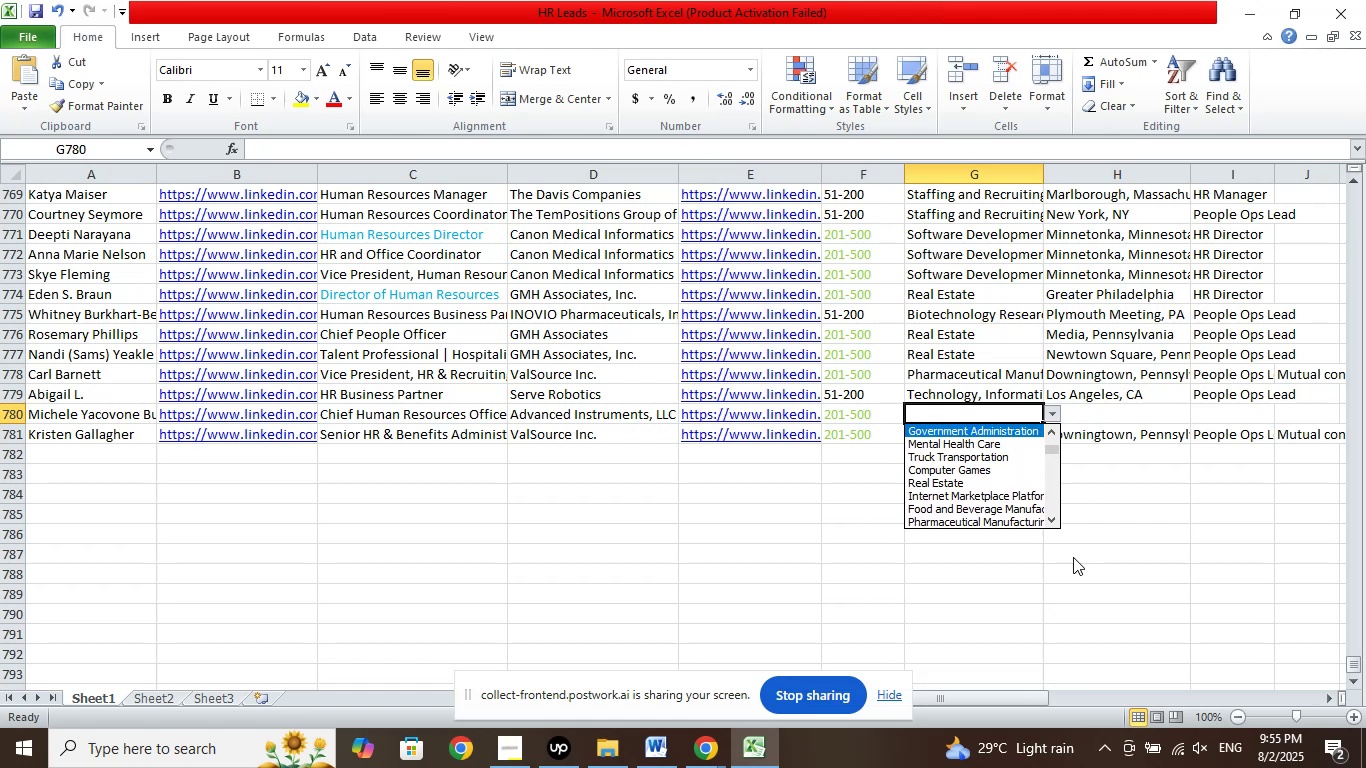 
key(ArrowUp)
 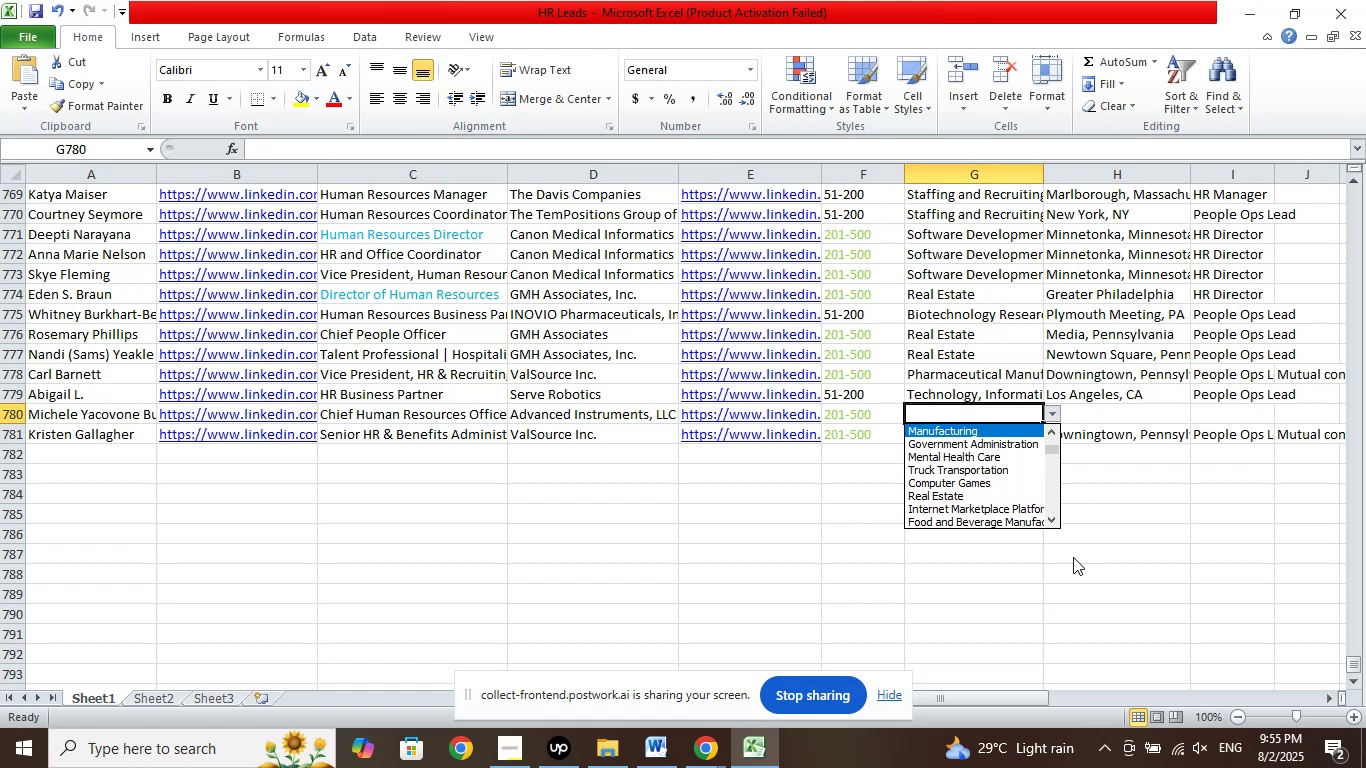 
key(ArrowUp)
 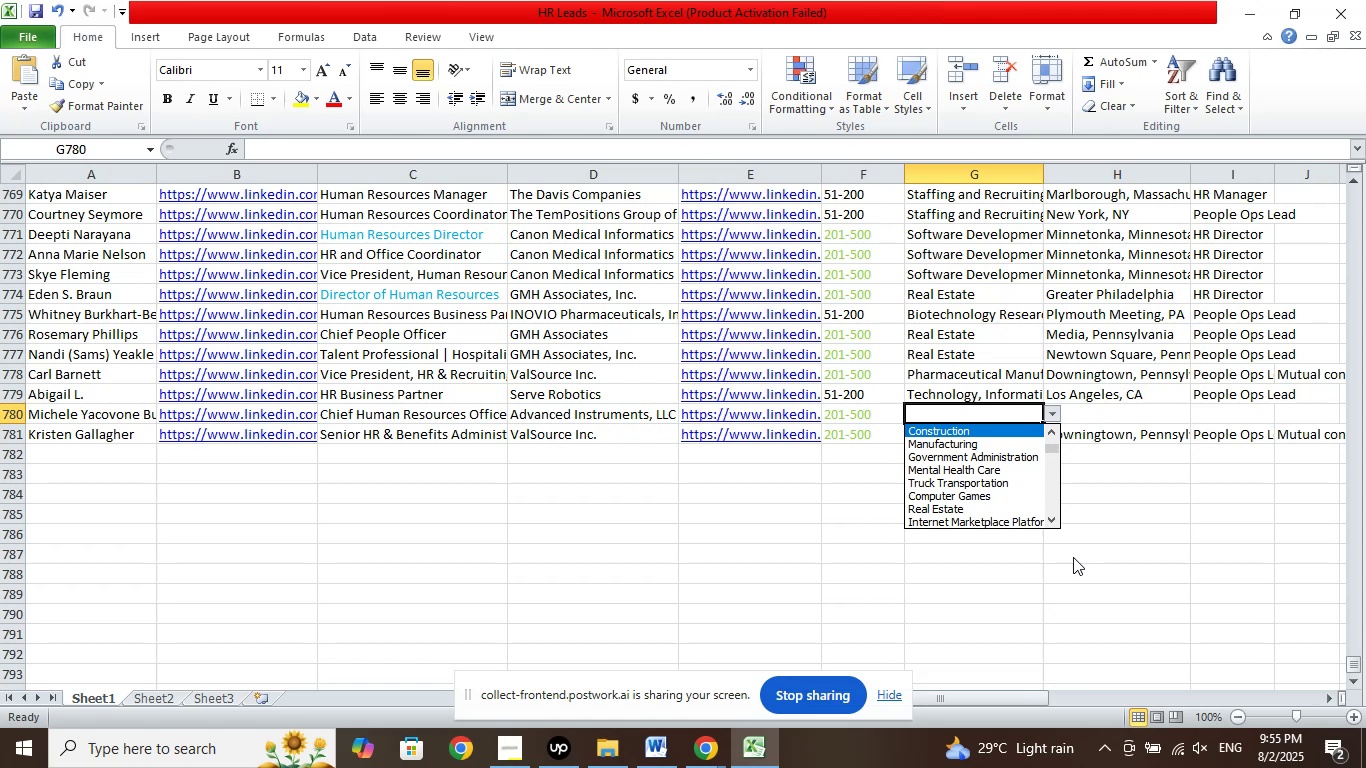 
key(ArrowUp)
 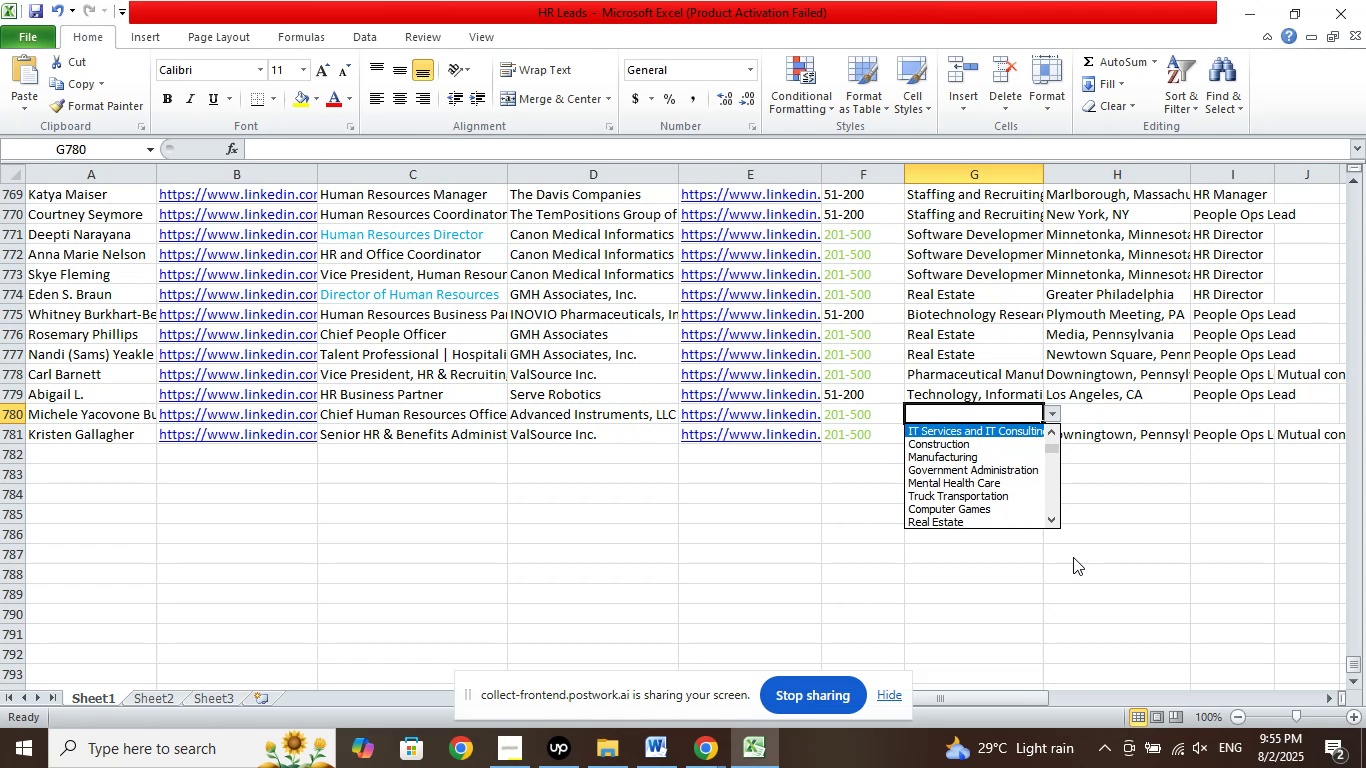 
key(ArrowUp)
 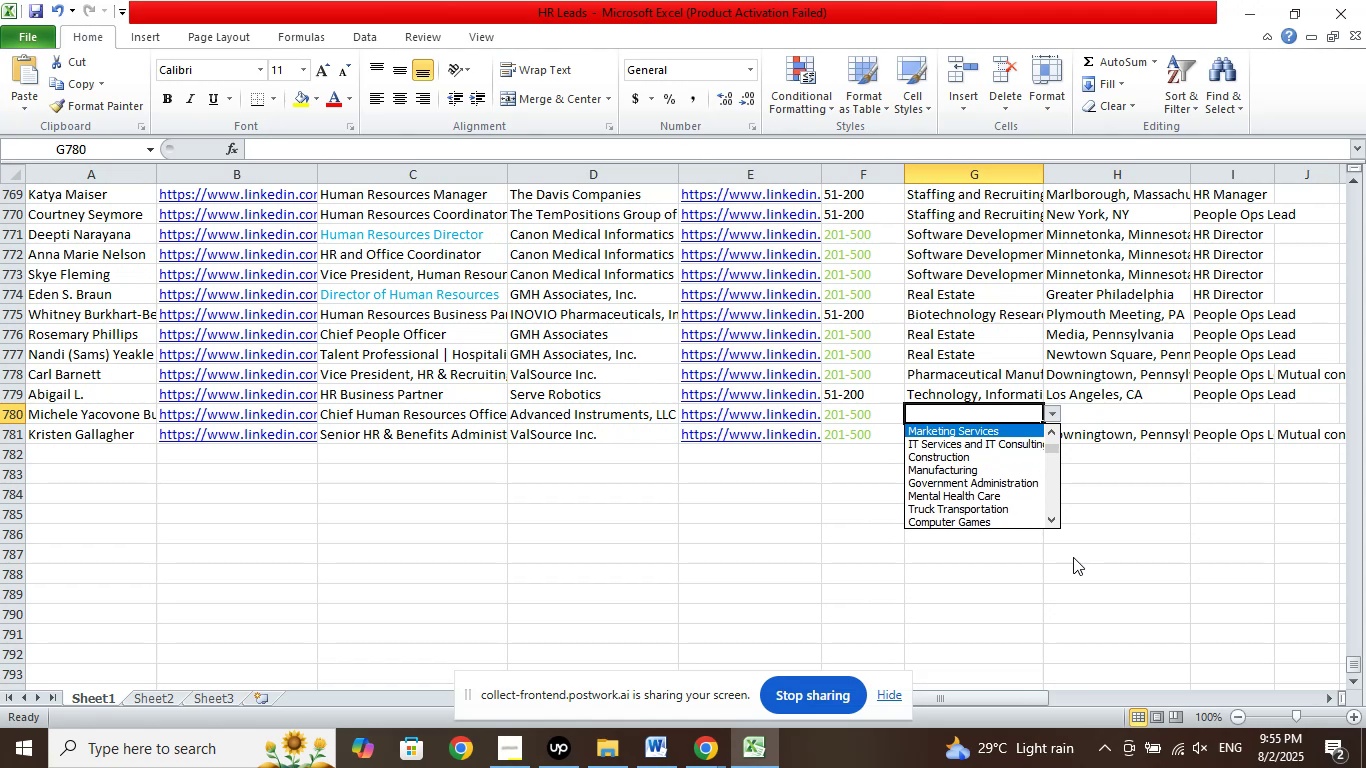 
key(ArrowUp)
 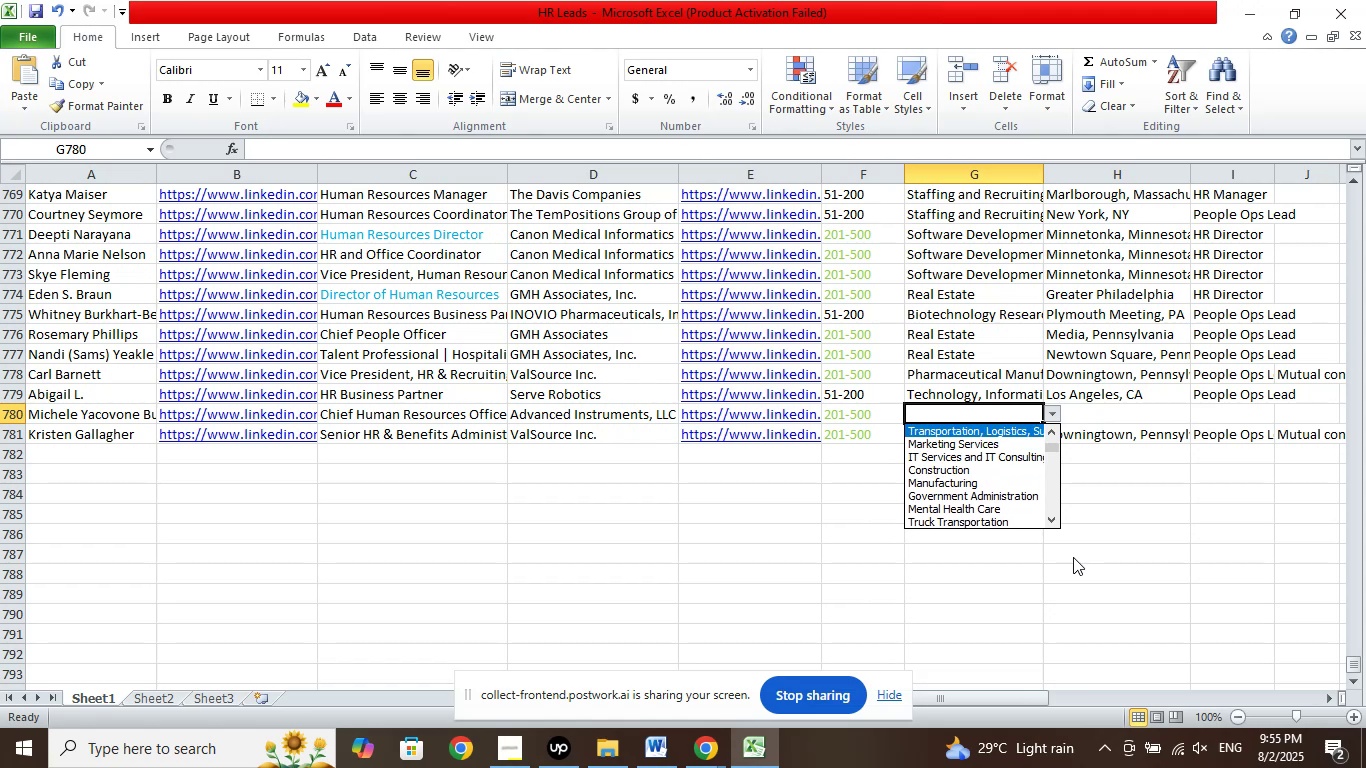 
key(ArrowUp)
 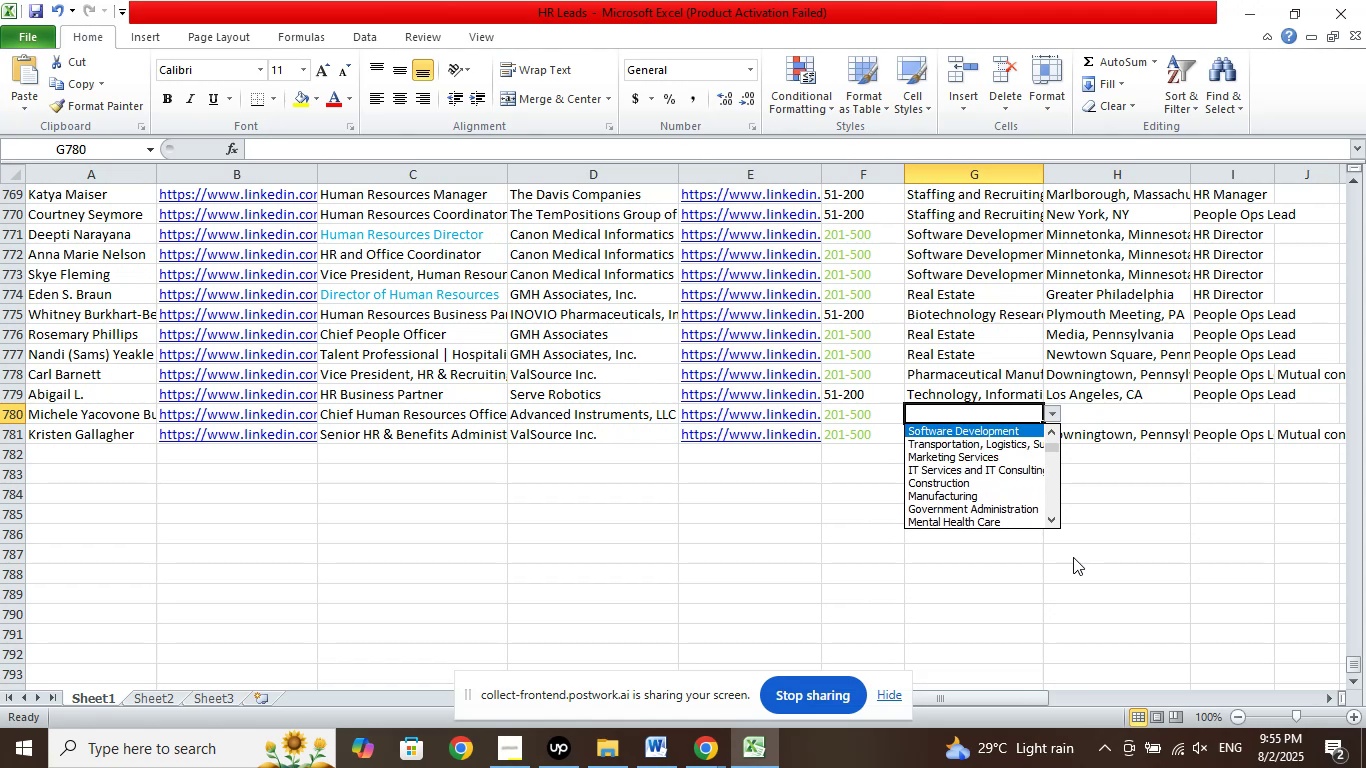 
key(ArrowUp)
 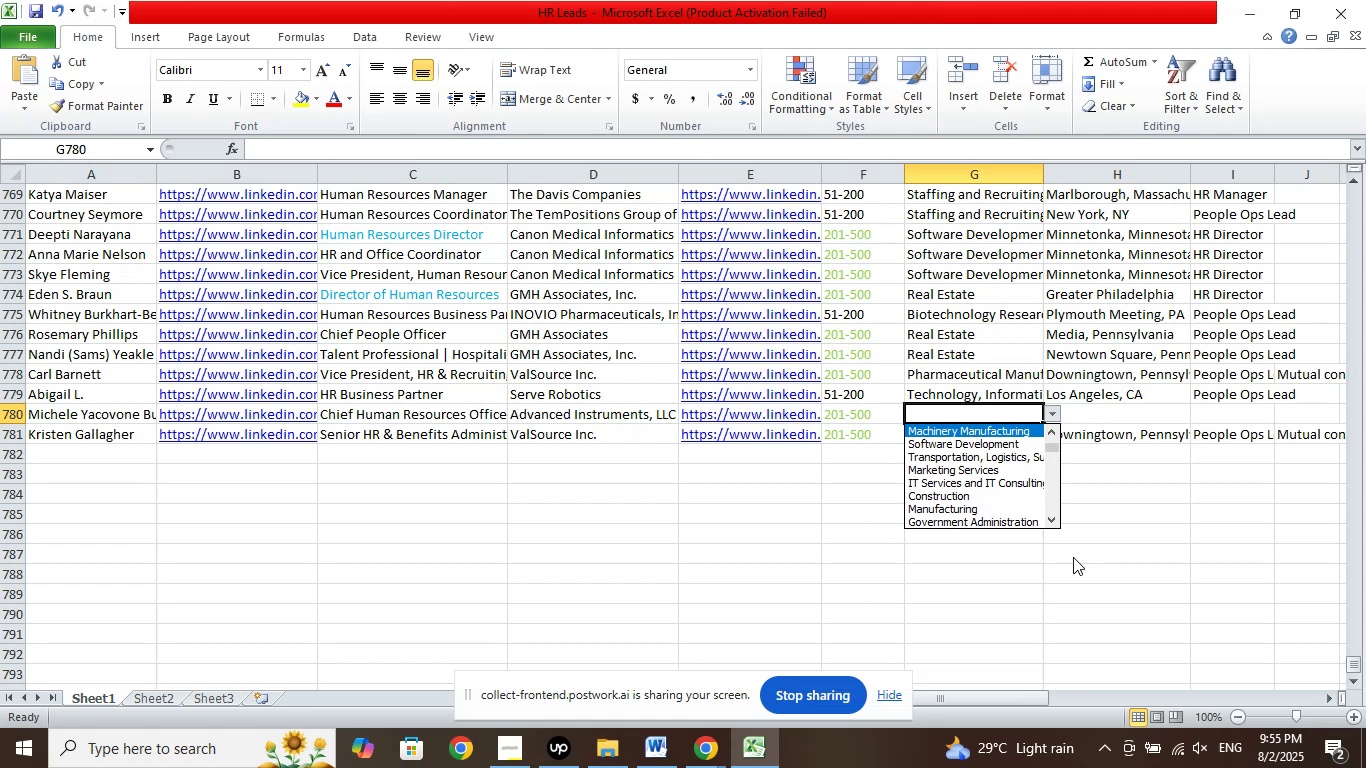 
key(ArrowUp)
 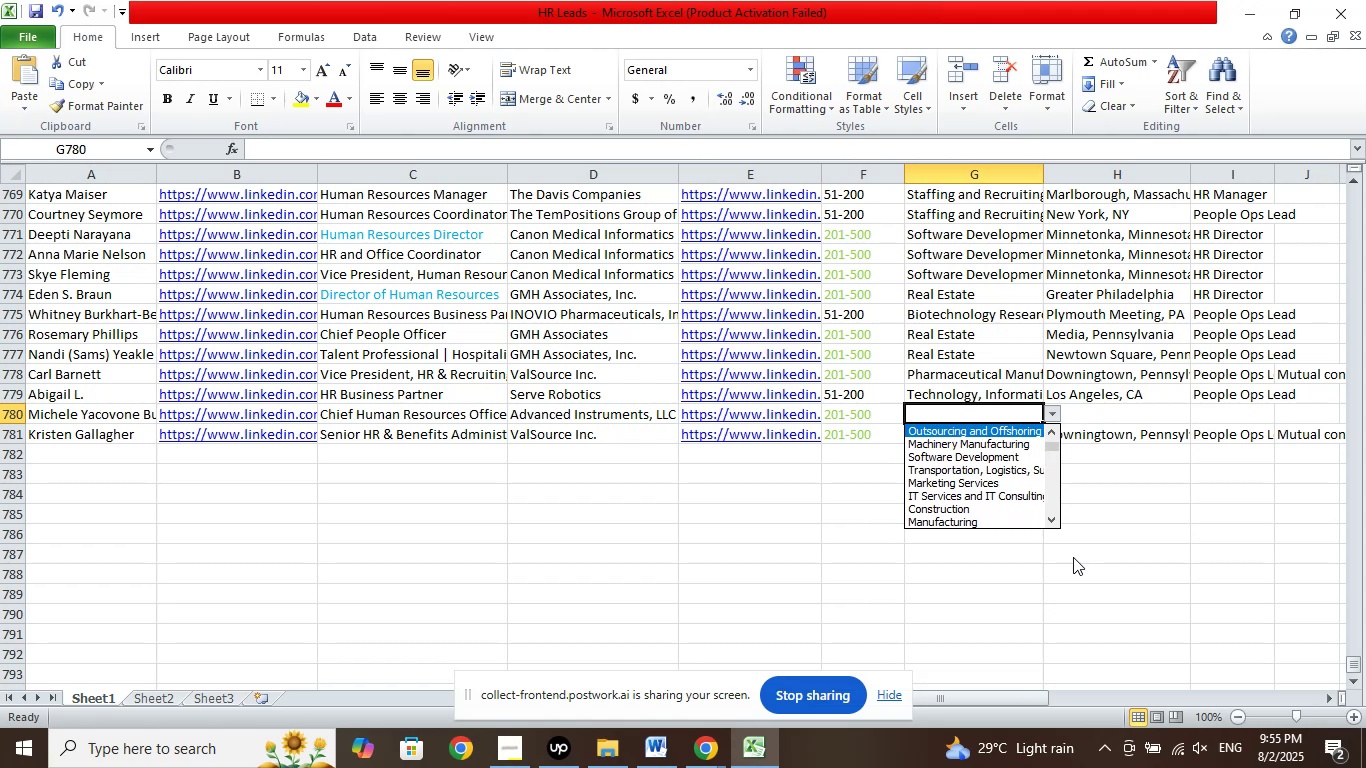 
key(ArrowUp)
 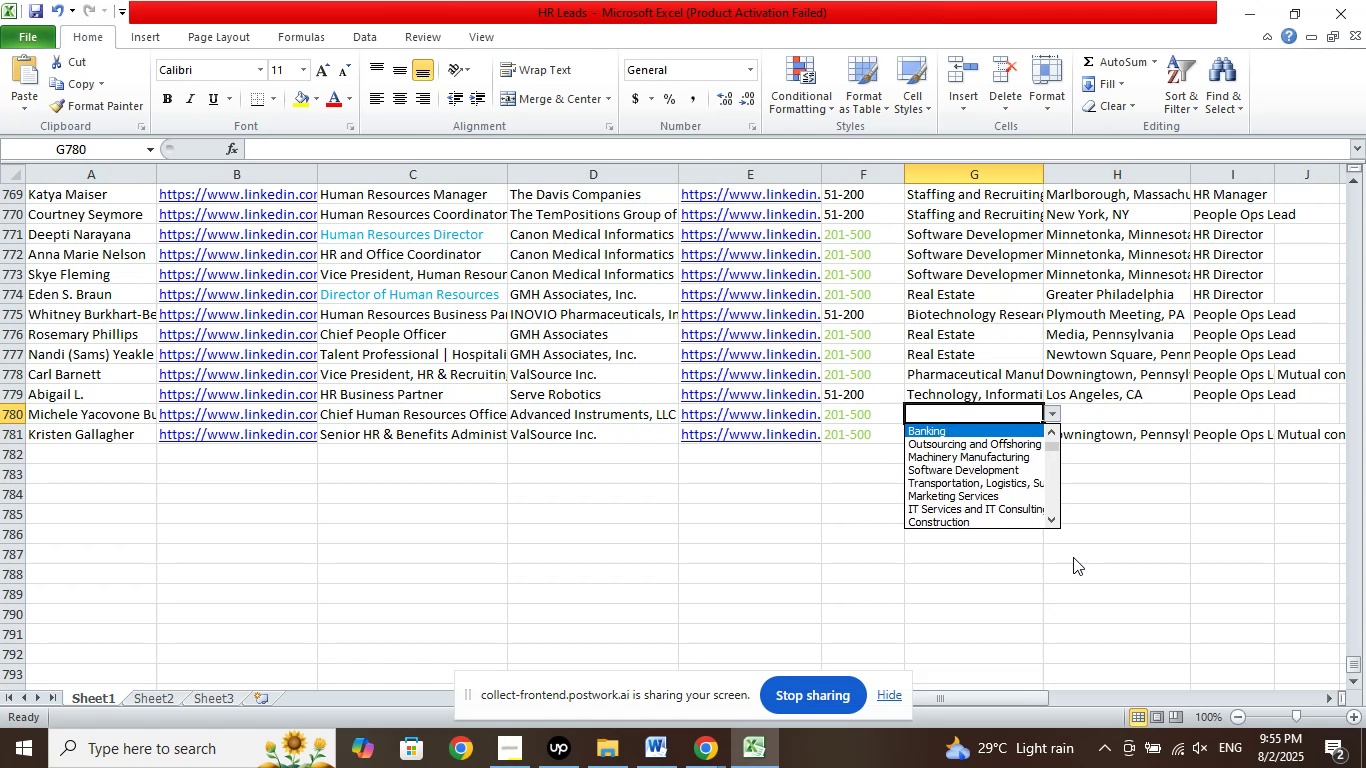 
key(ArrowUp)
 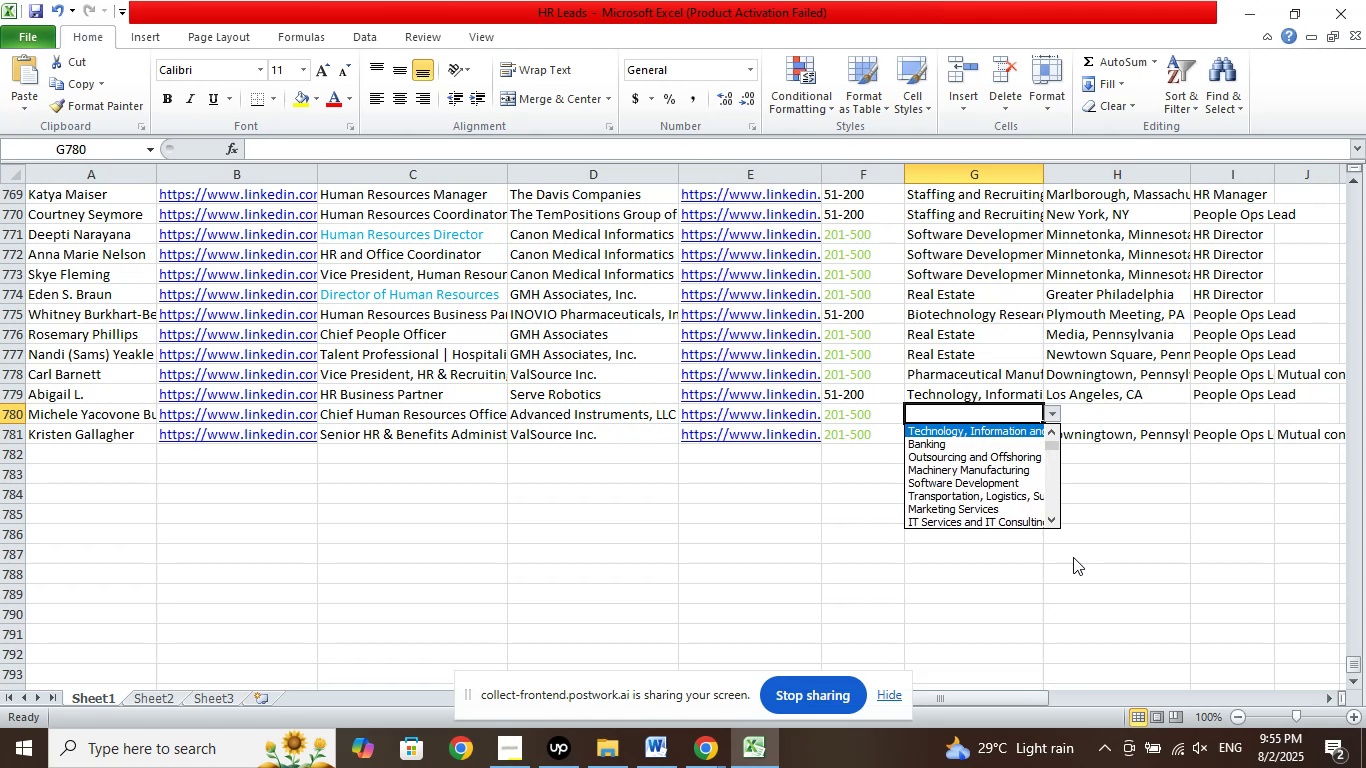 
key(ArrowUp)
 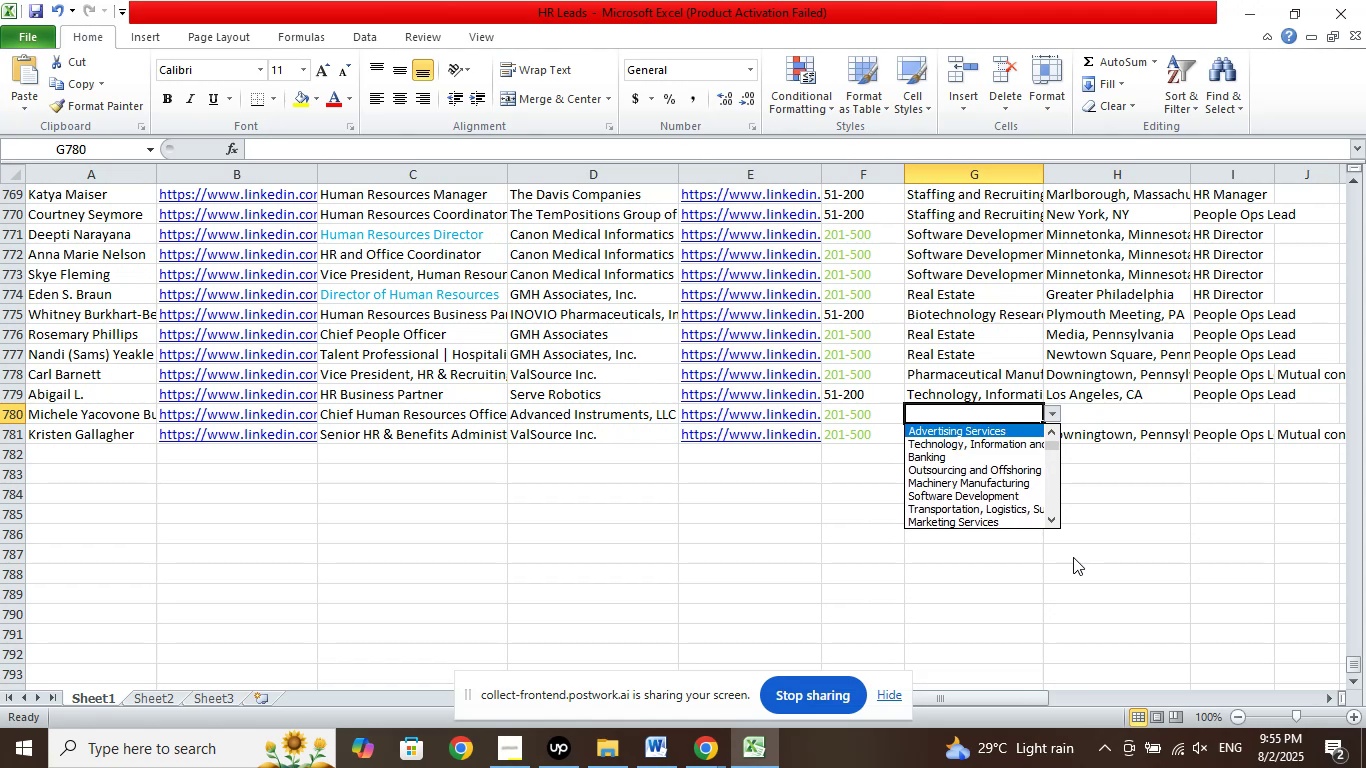 
key(ArrowUp)
 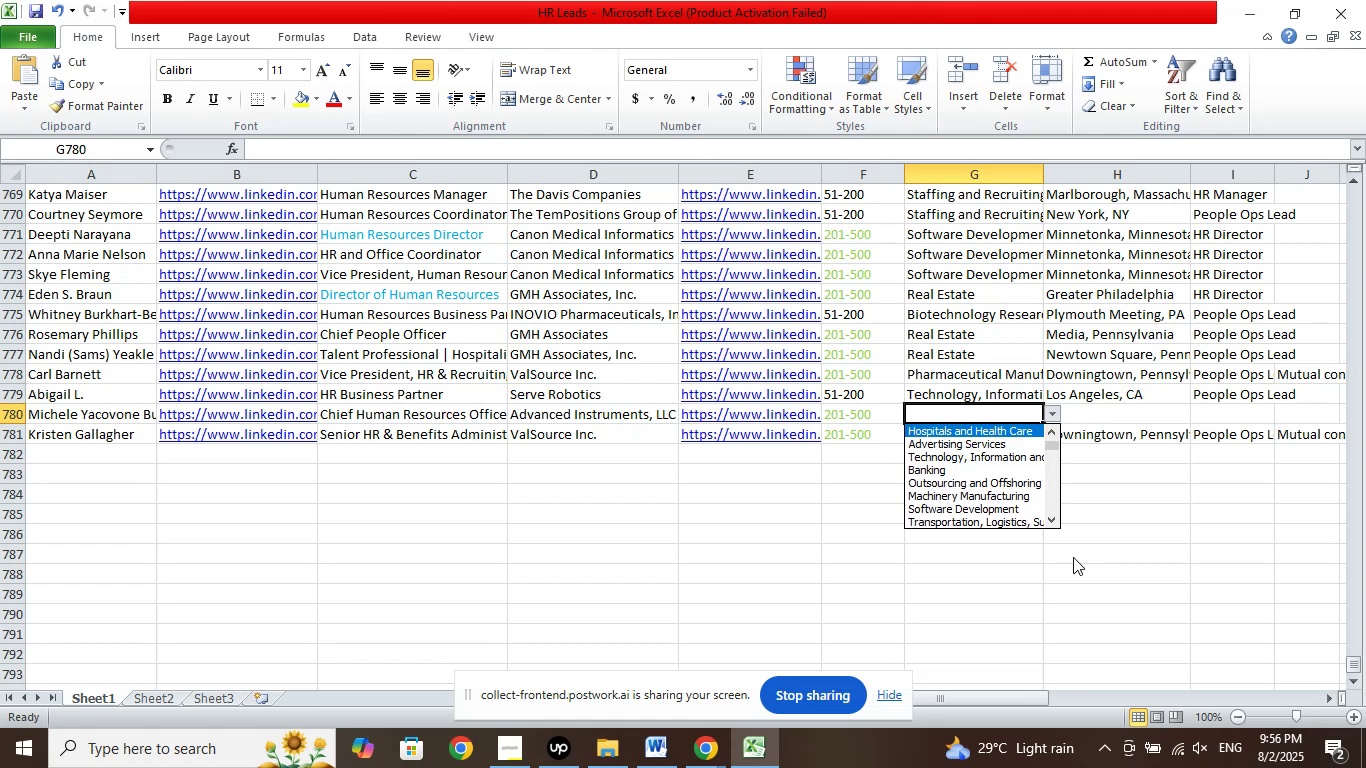 
key(ArrowUp)
 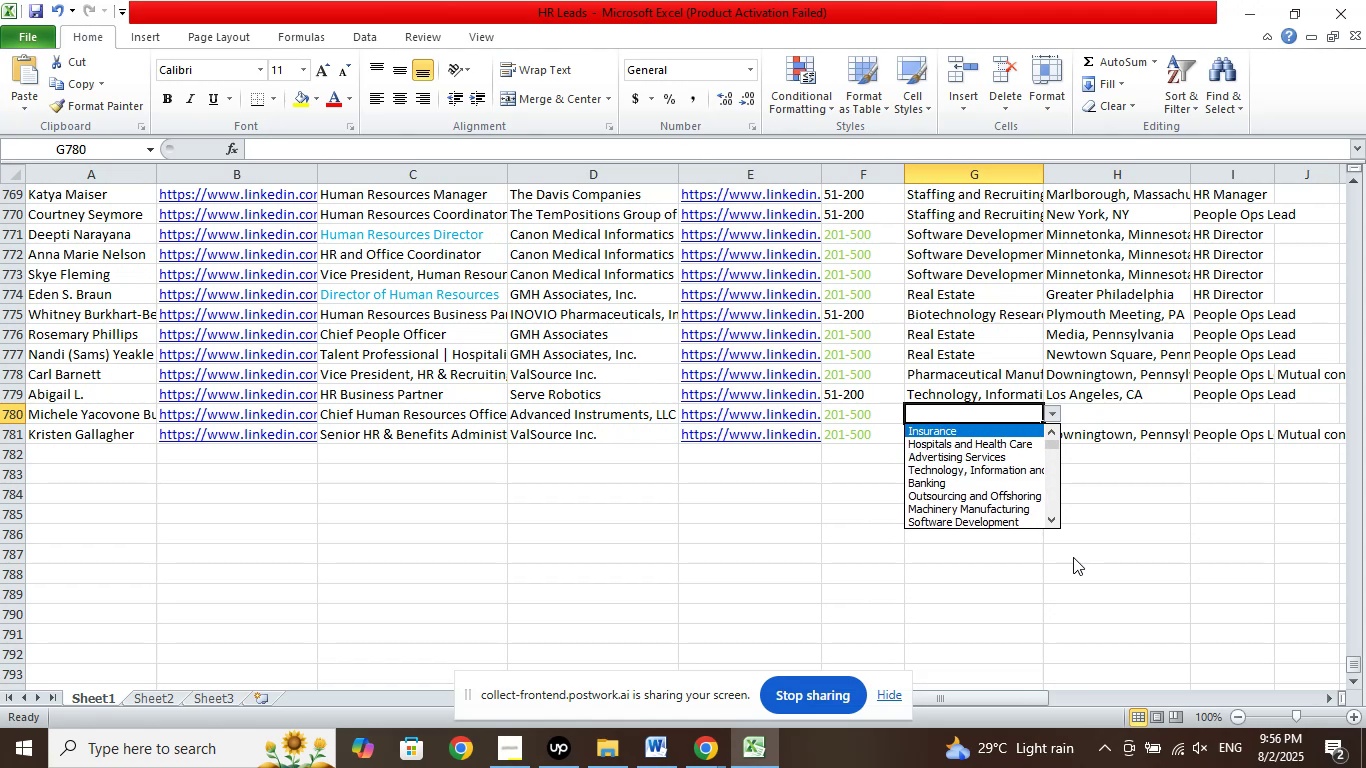 
key(ArrowUp)
 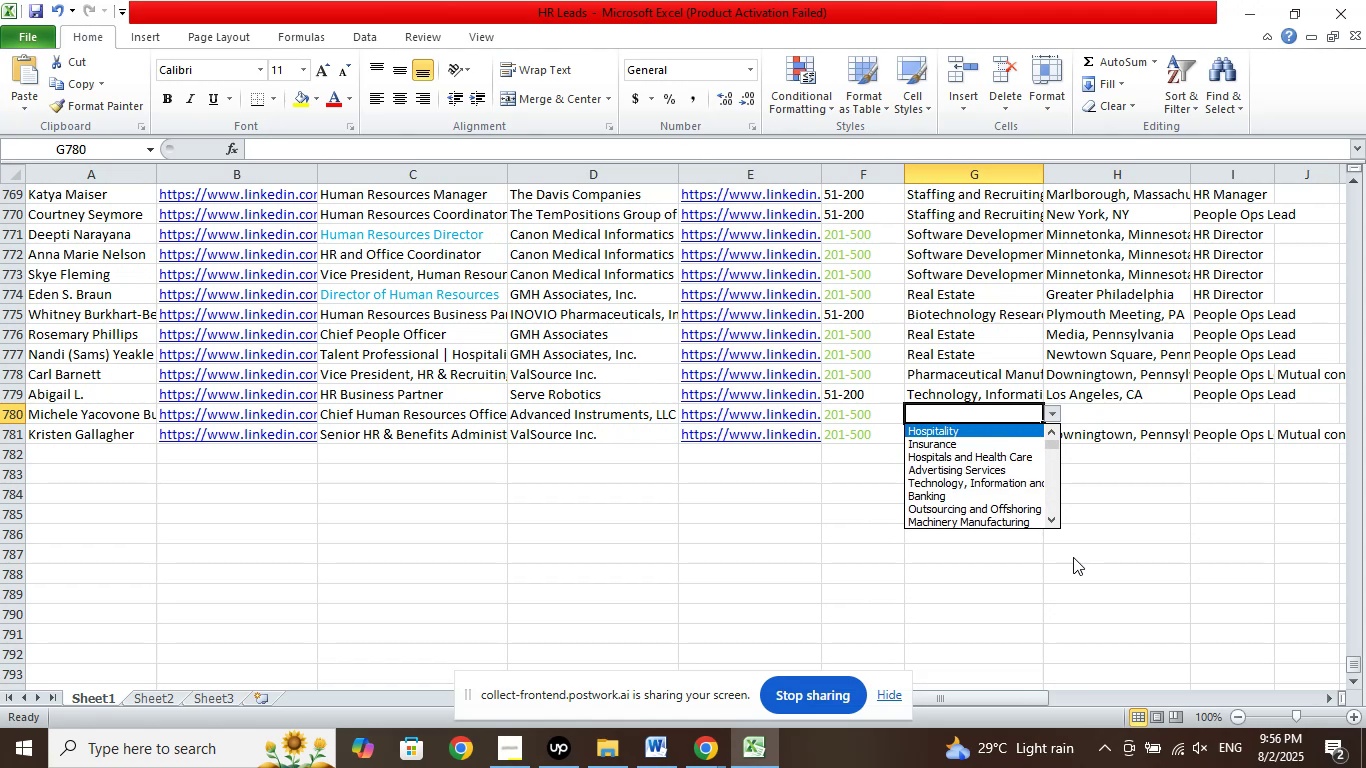 
key(ArrowUp)
 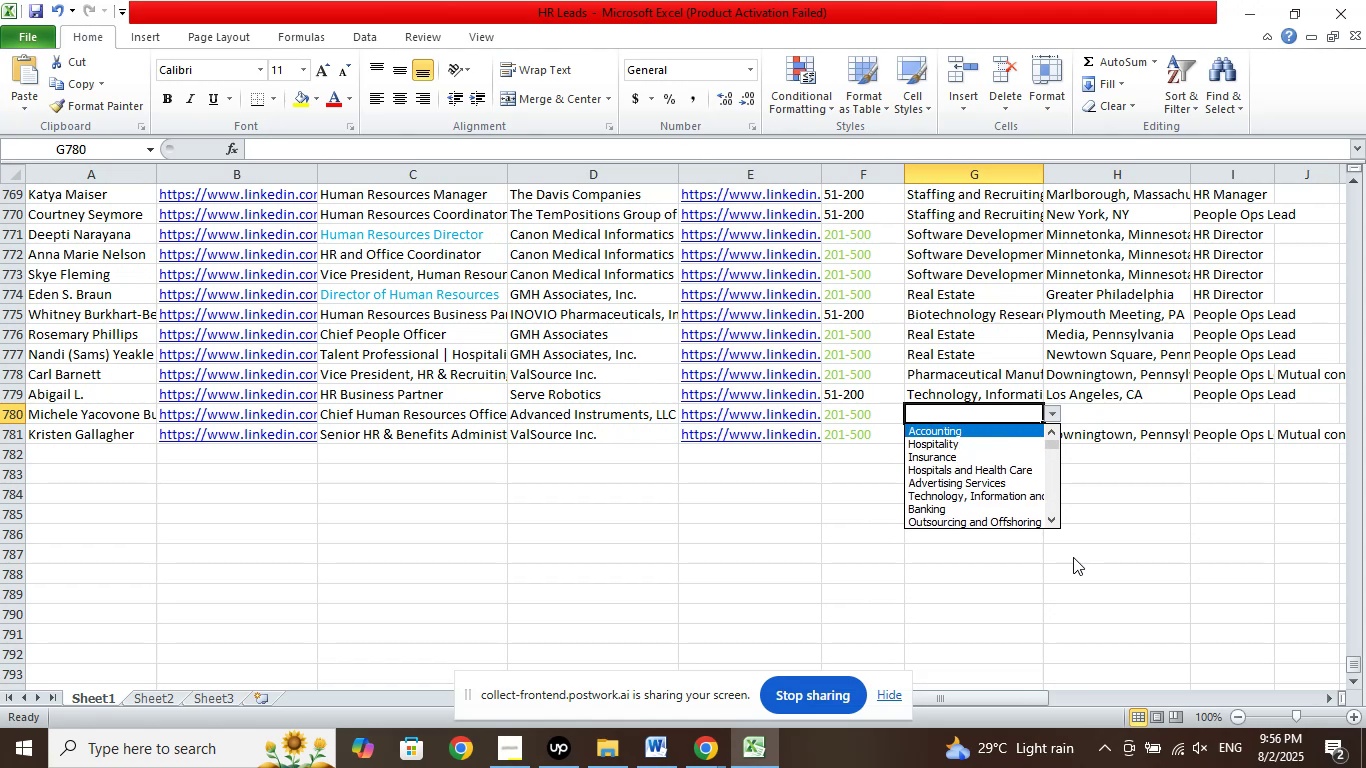 
key(ArrowUp)
 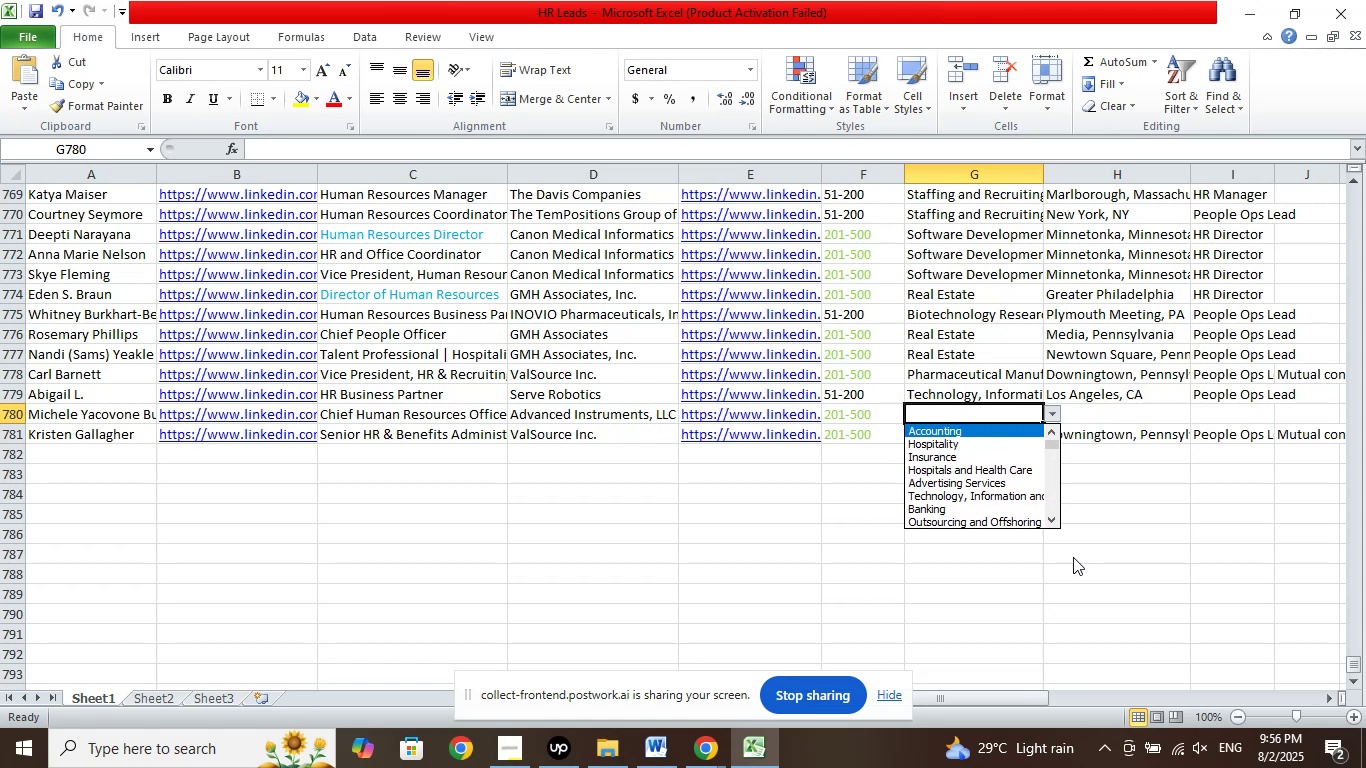 
key(ArrowUp)
 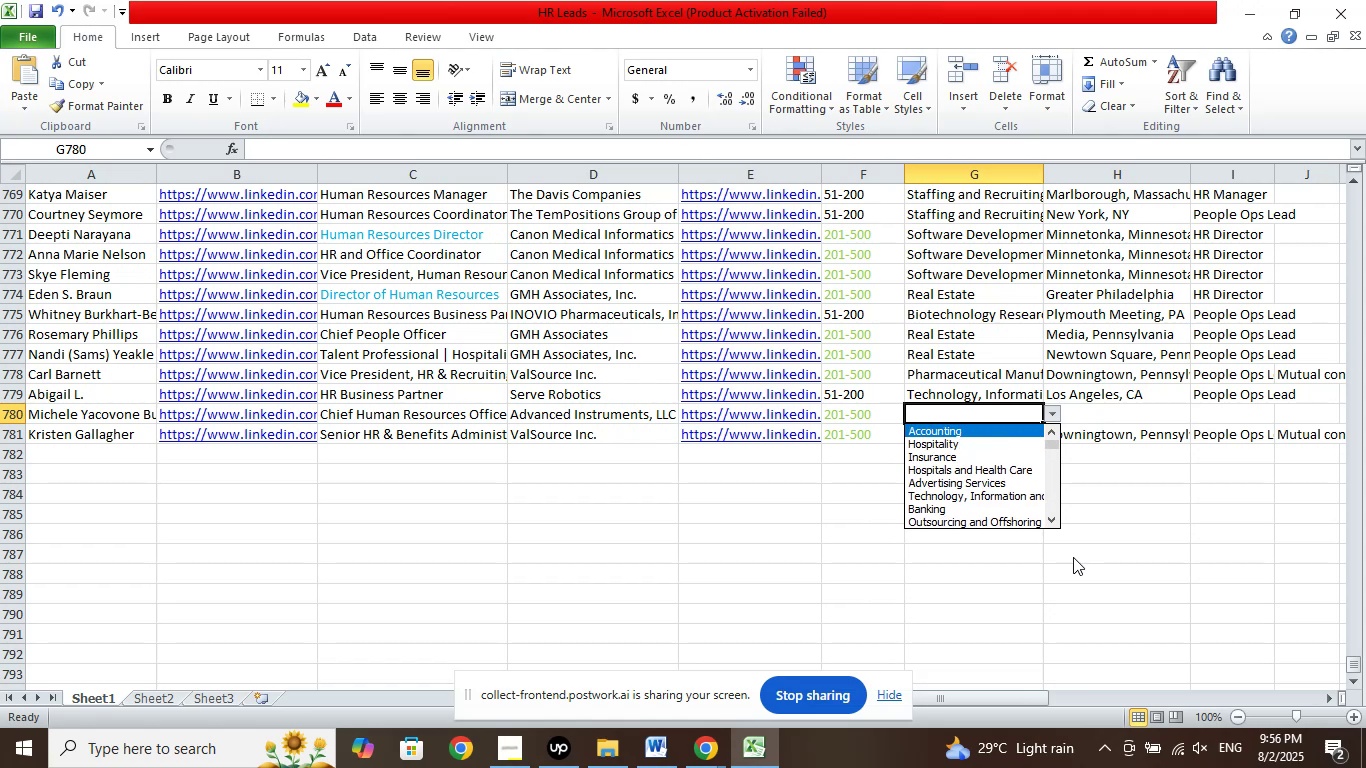 
key(ArrowDown)
 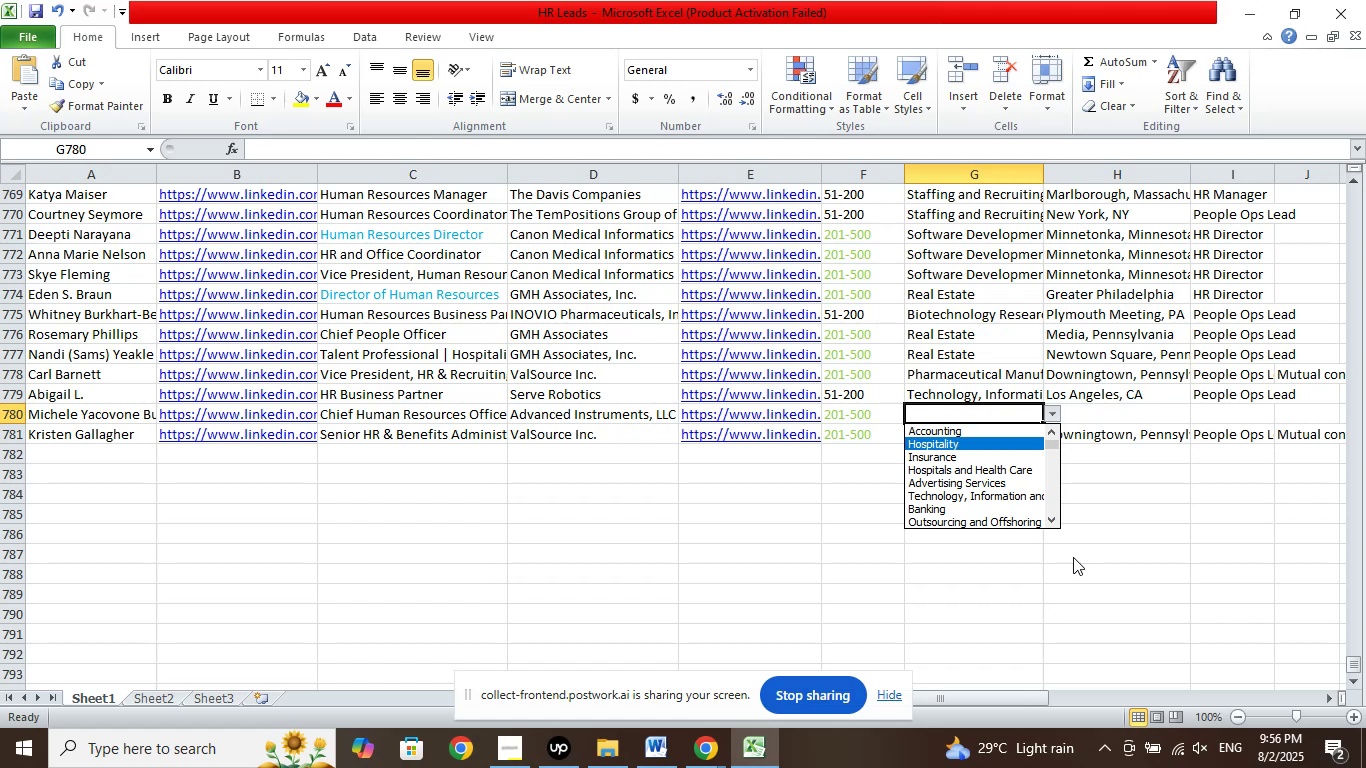 
key(ArrowDown)
 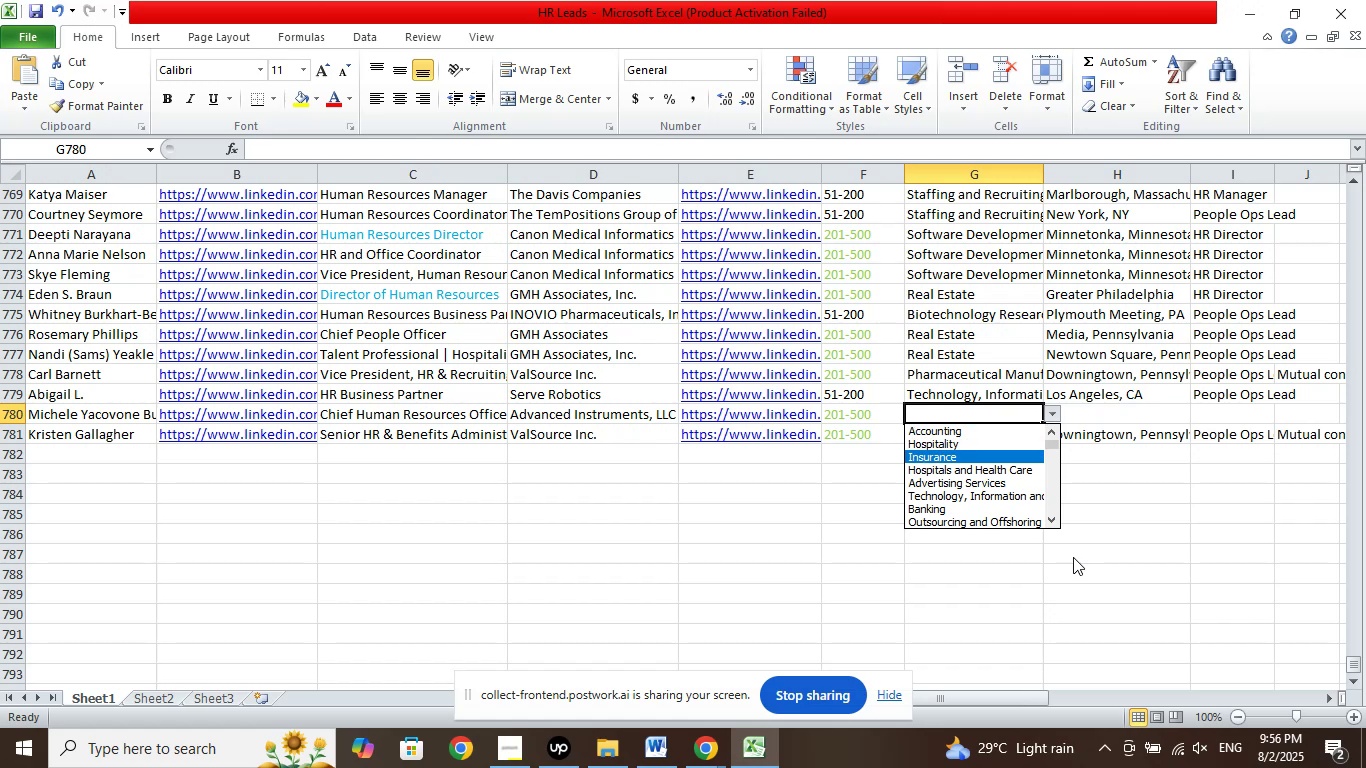 
key(ArrowDown)
 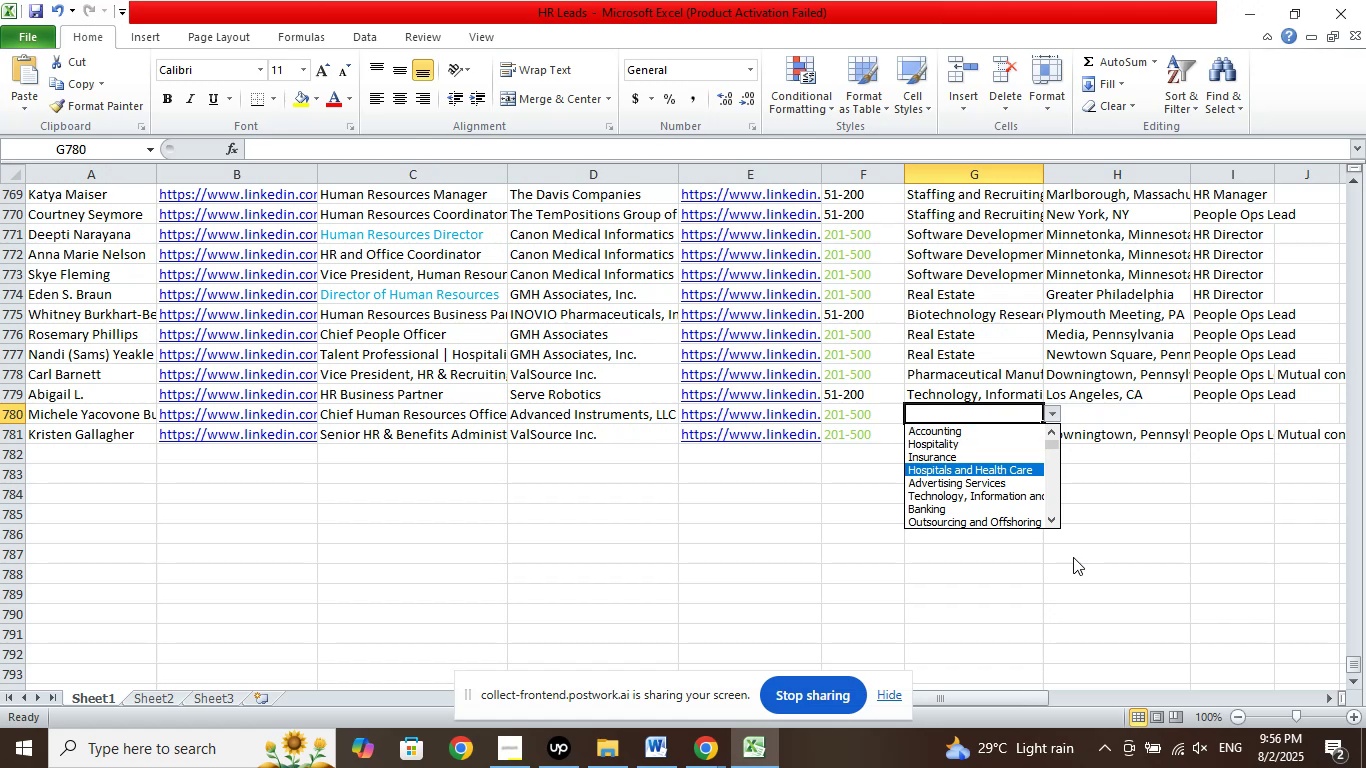 
key(ArrowDown)
 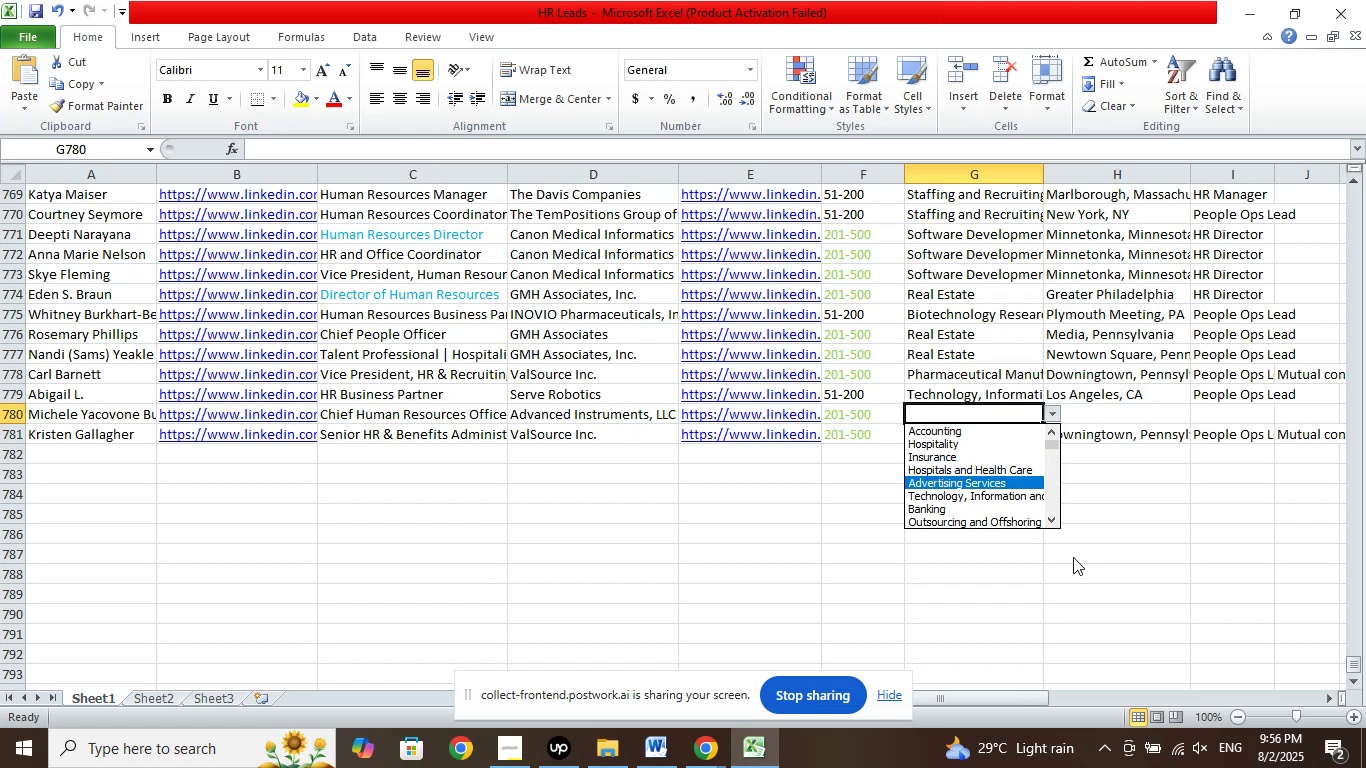 
key(ArrowDown)
 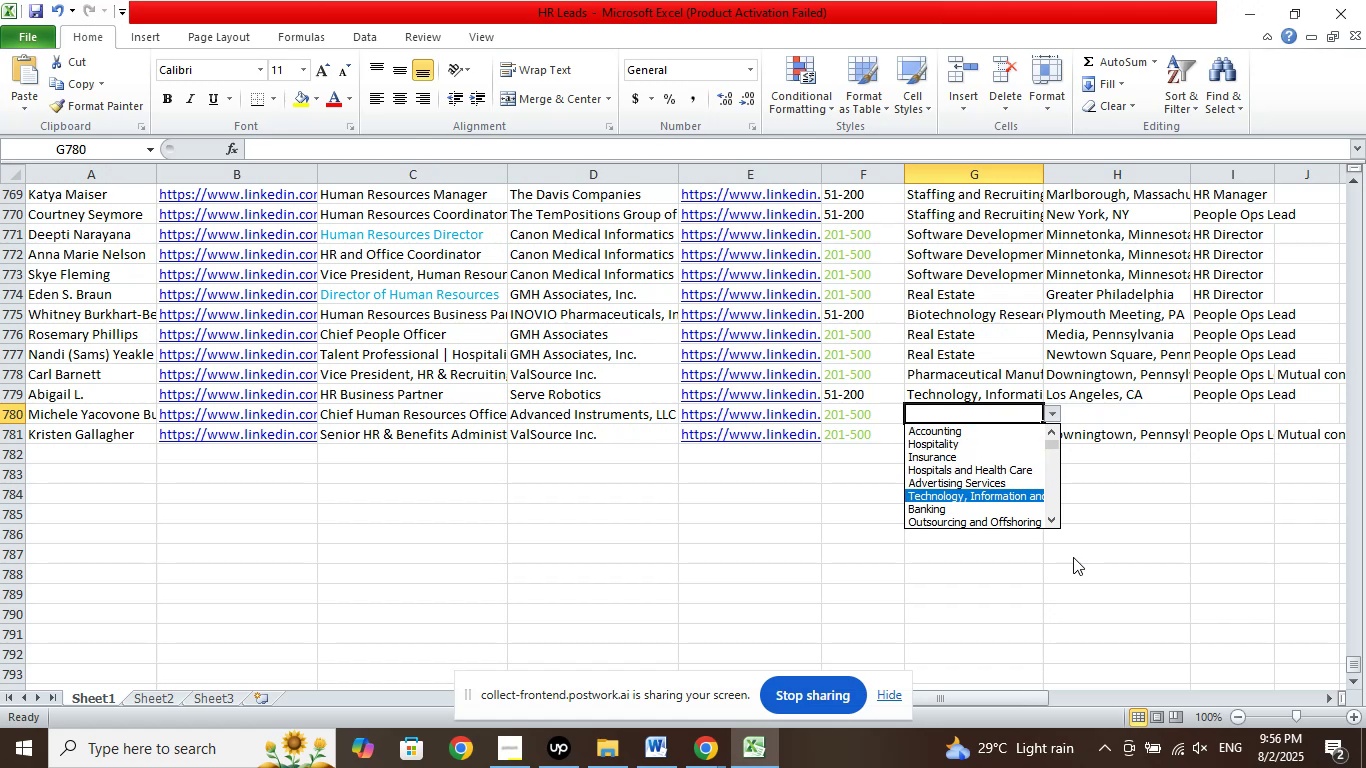 
key(ArrowDown)
 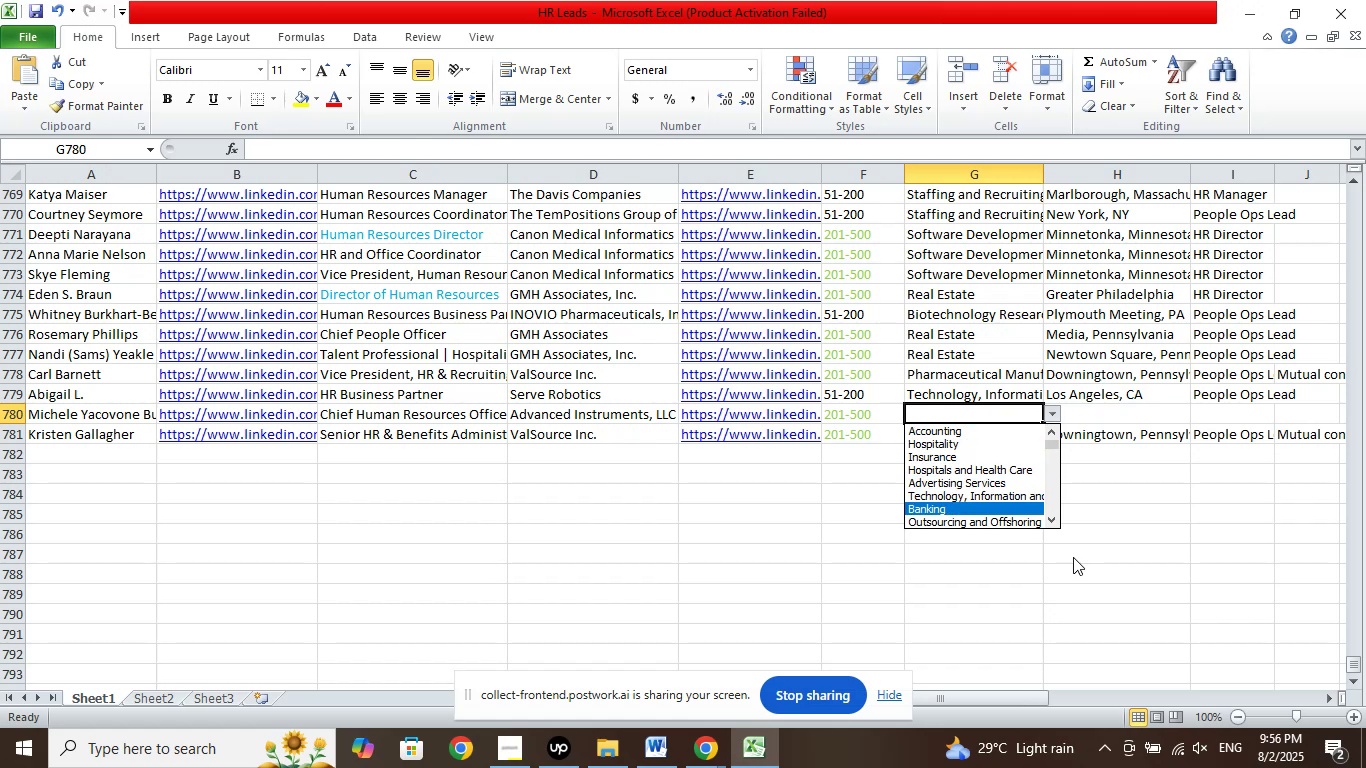 
key(ArrowDown)
 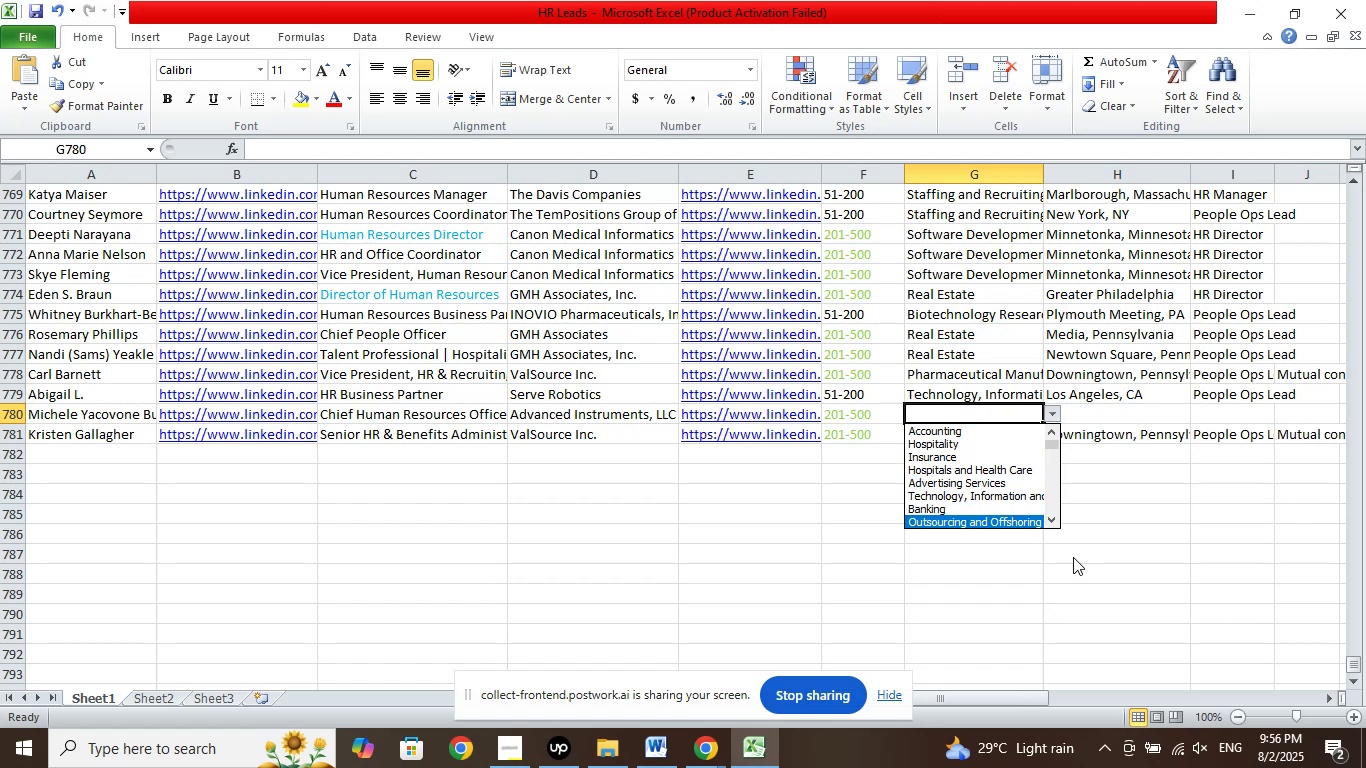 
key(ArrowDown)
 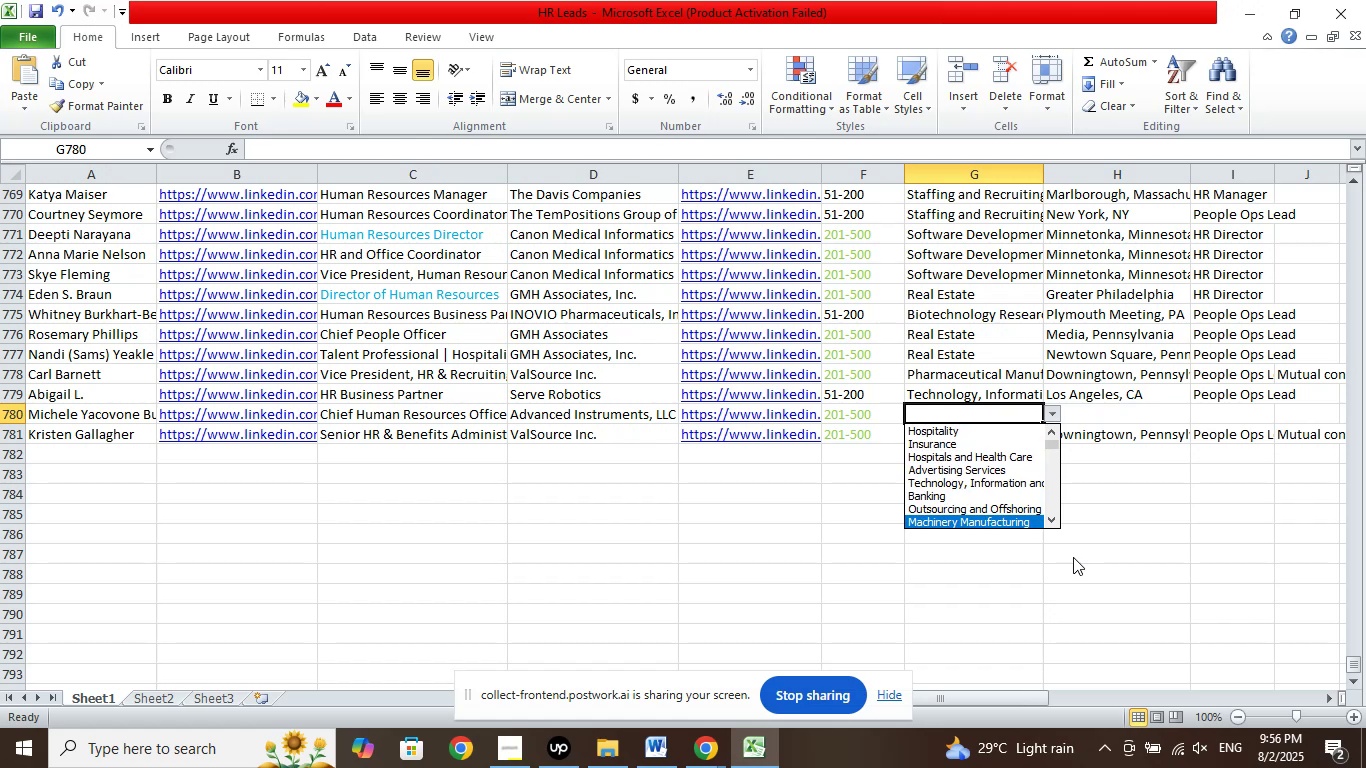 
key(ArrowDown)
 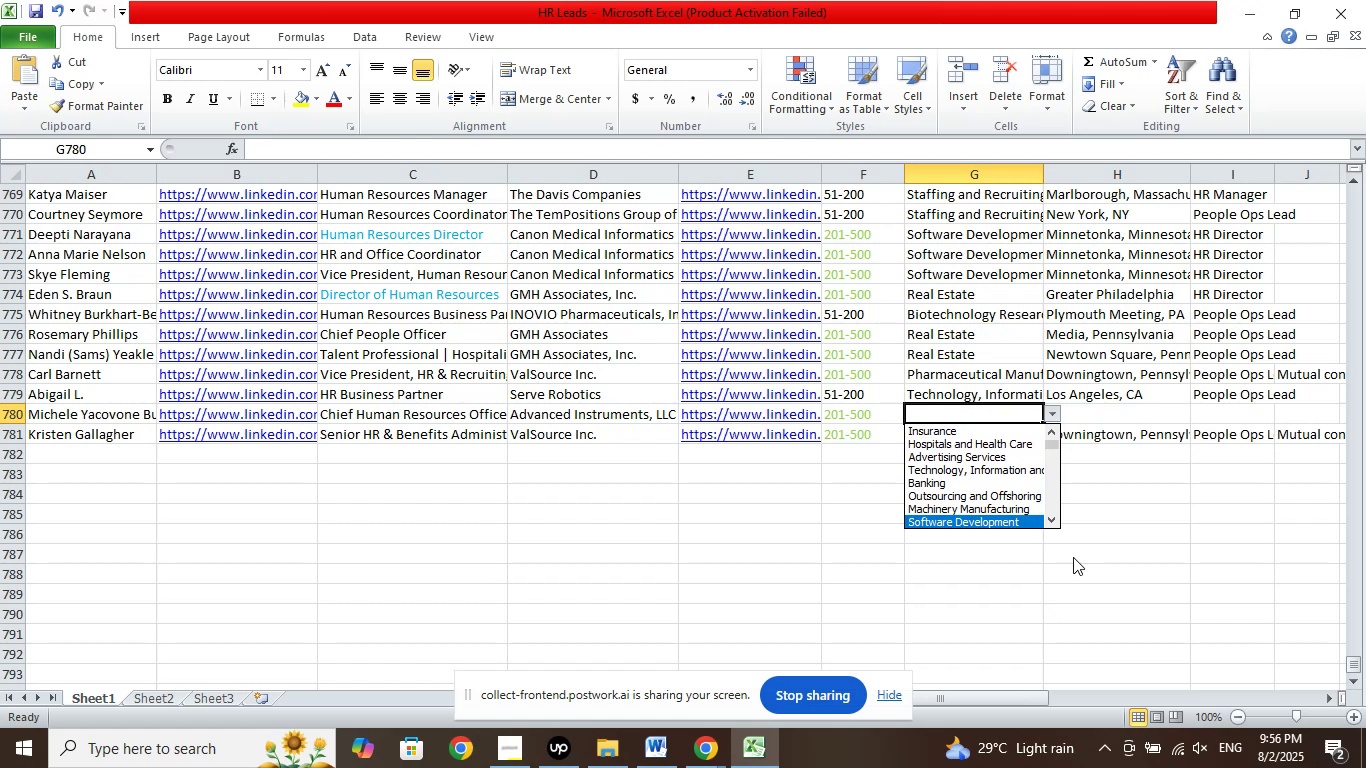 
key(ArrowDown)
 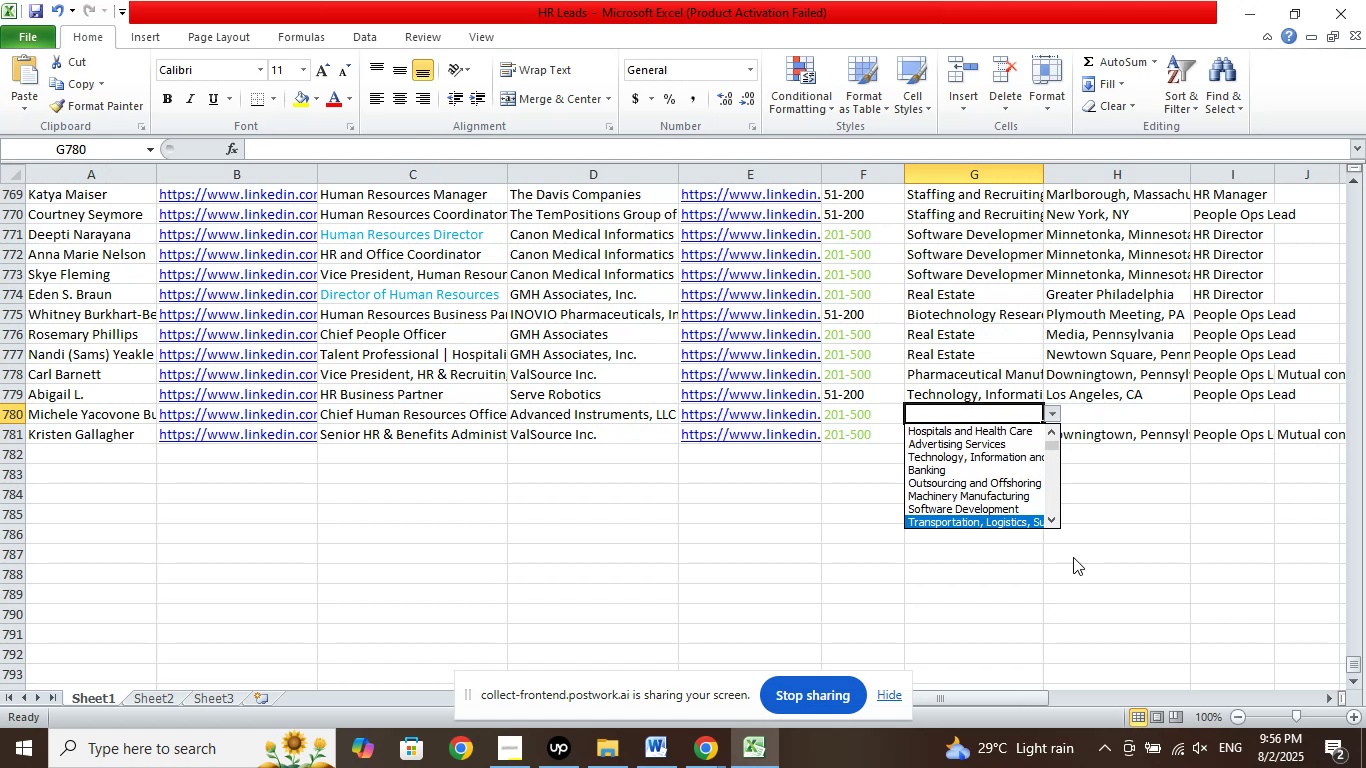 
key(ArrowDown)
 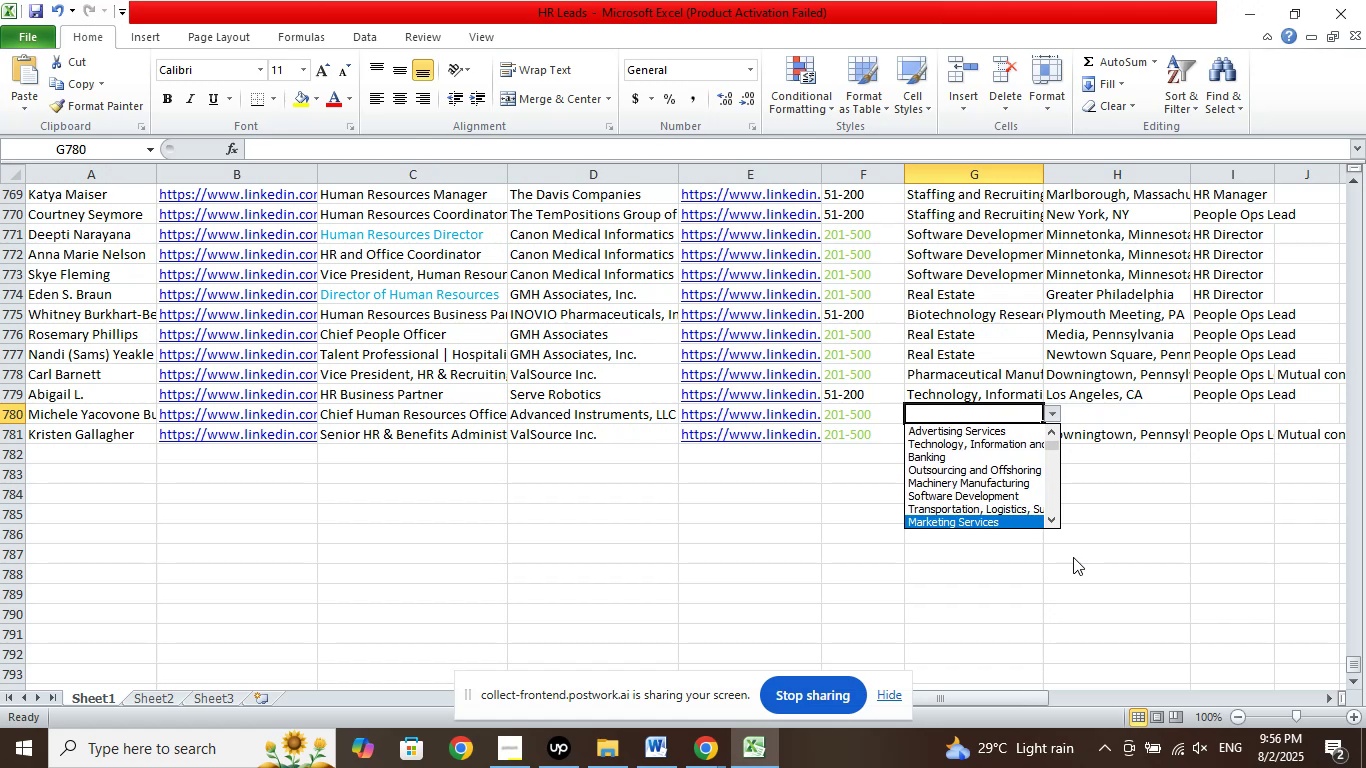 
key(ArrowDown)
 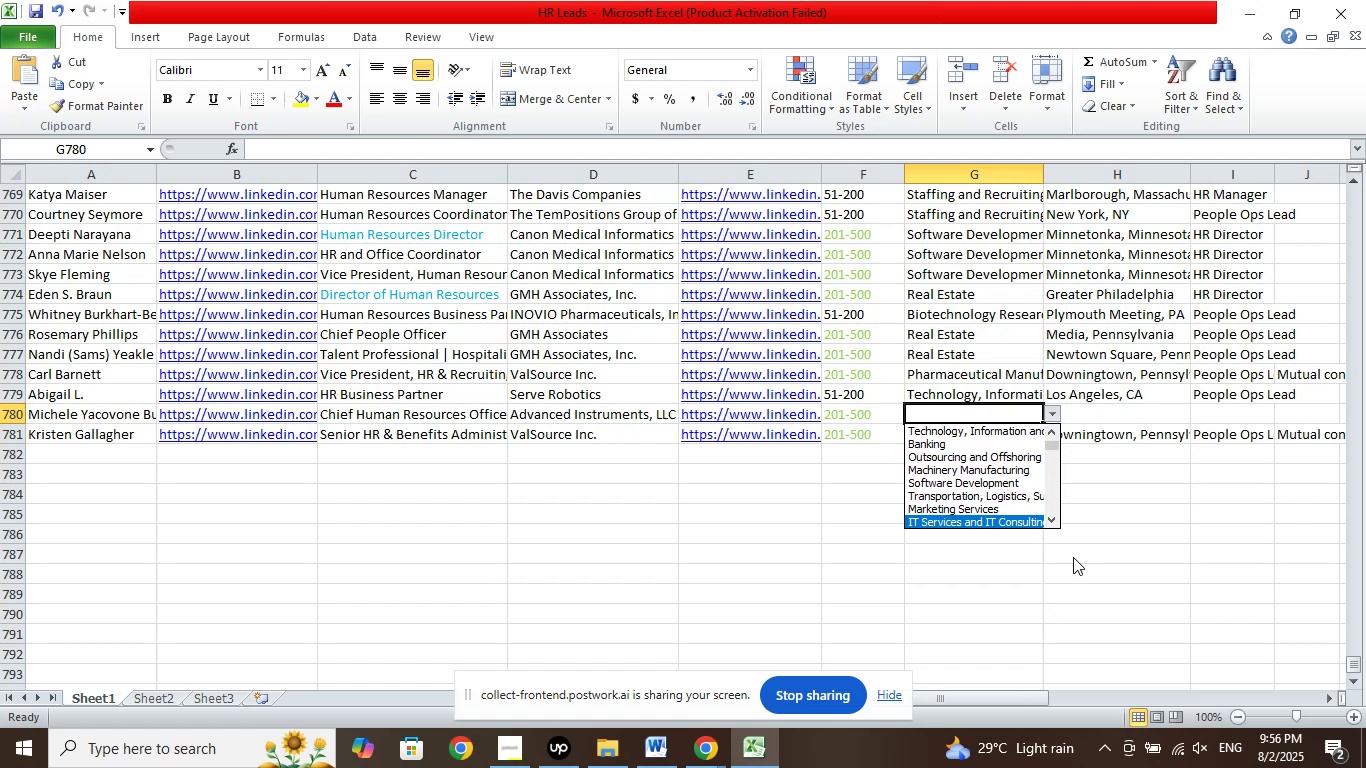 
key(ArrowDown)
 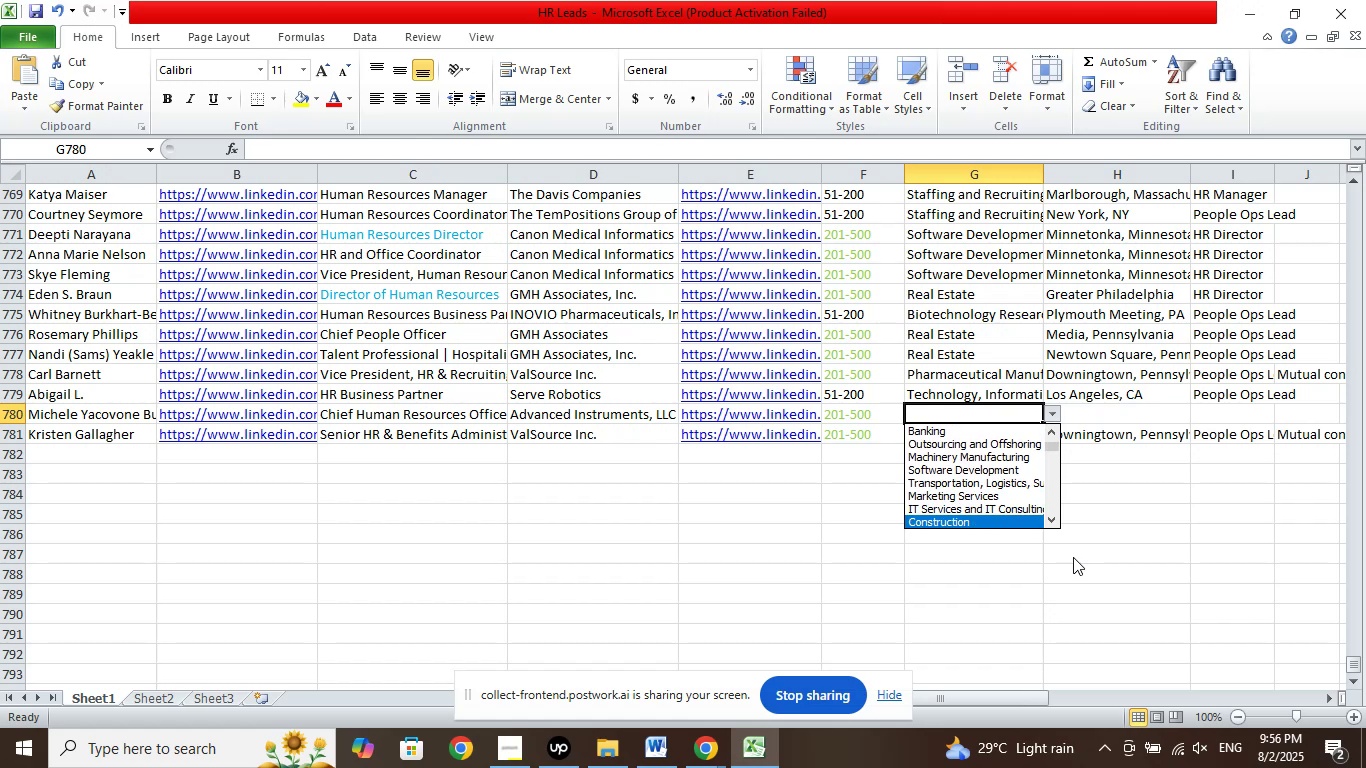 
key(ArrowDown)
 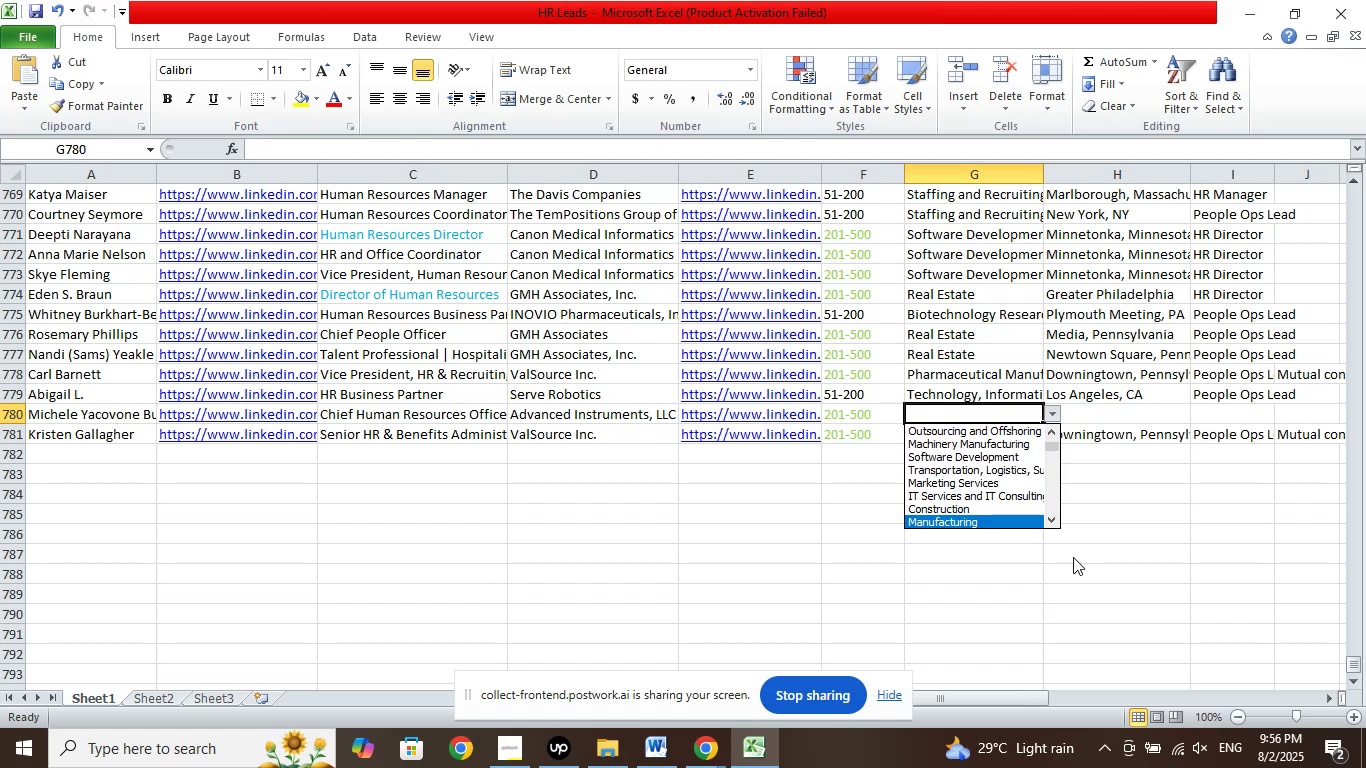 
key(ArrowDown)
 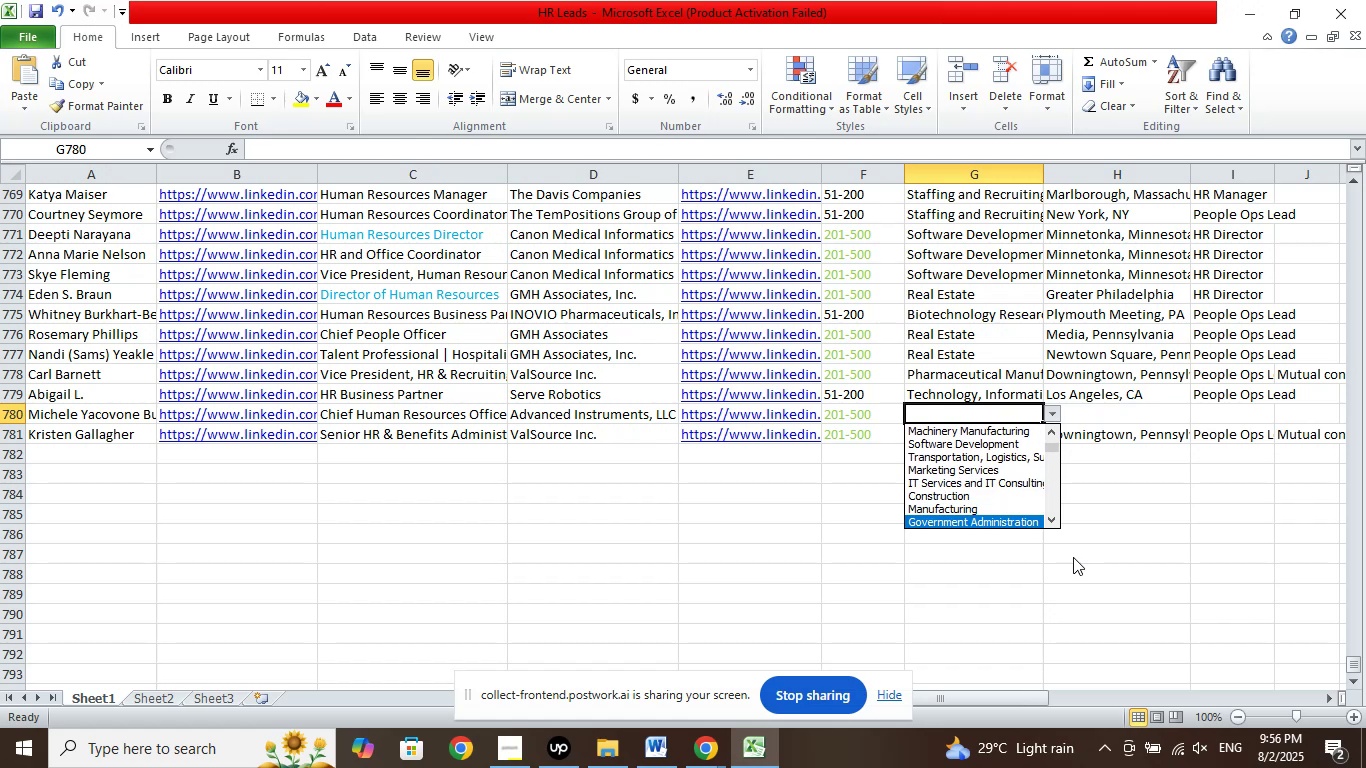 
key(ArrowDown)
 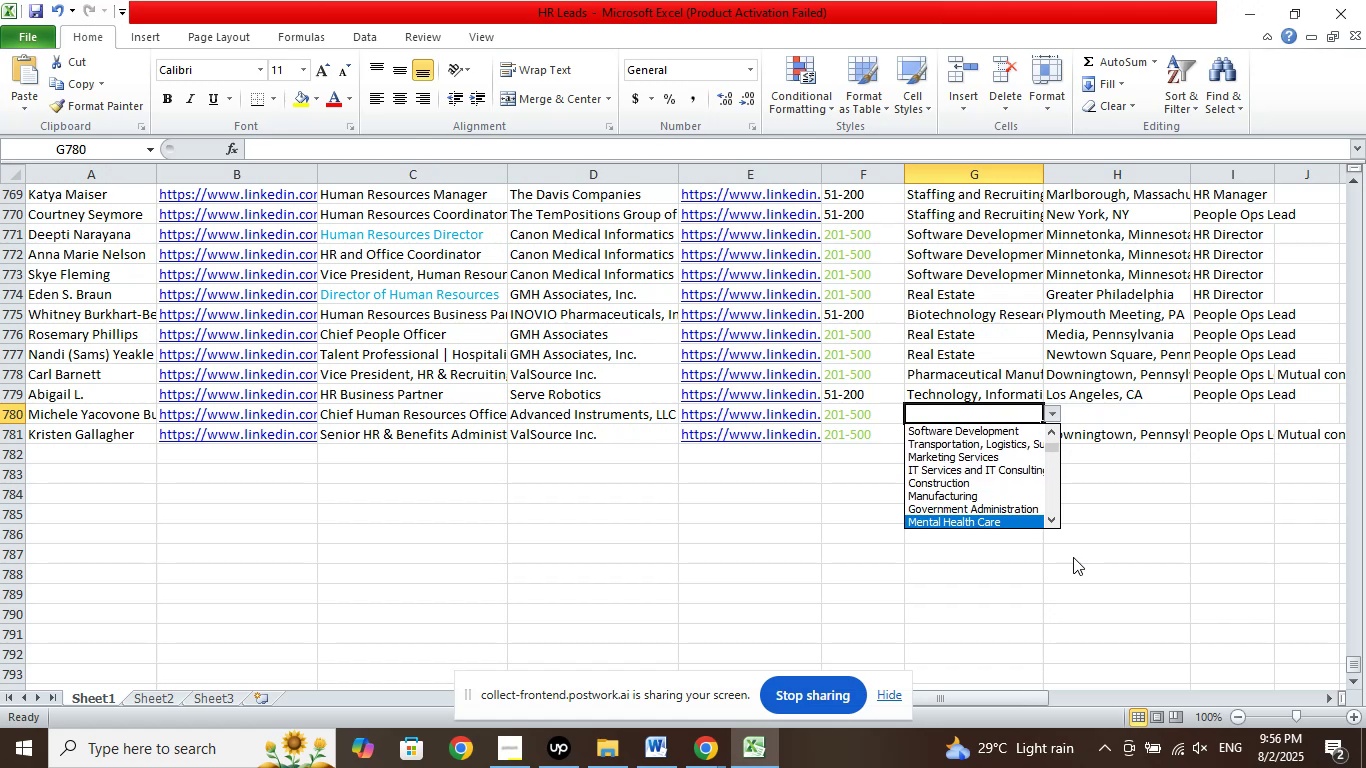 
key(ArrowDown)
 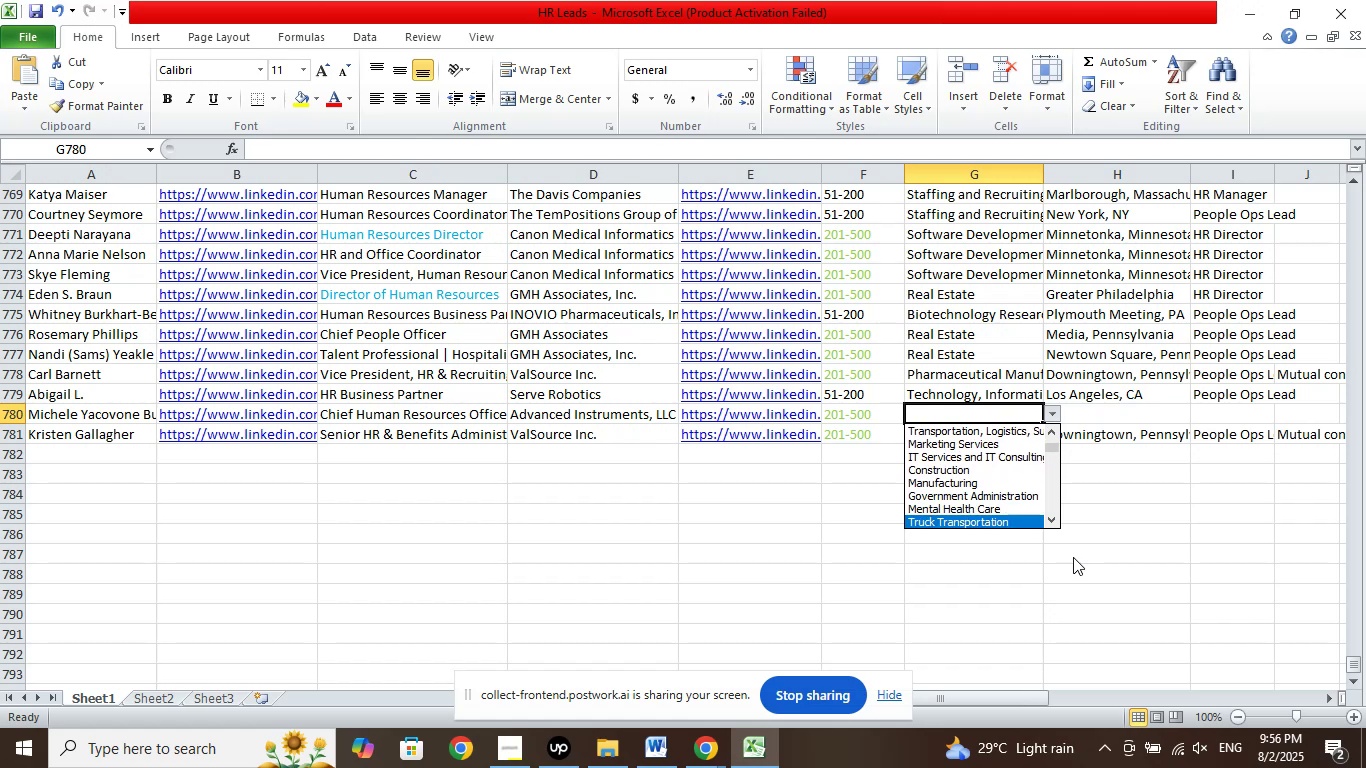 
key(ArrowDown)
 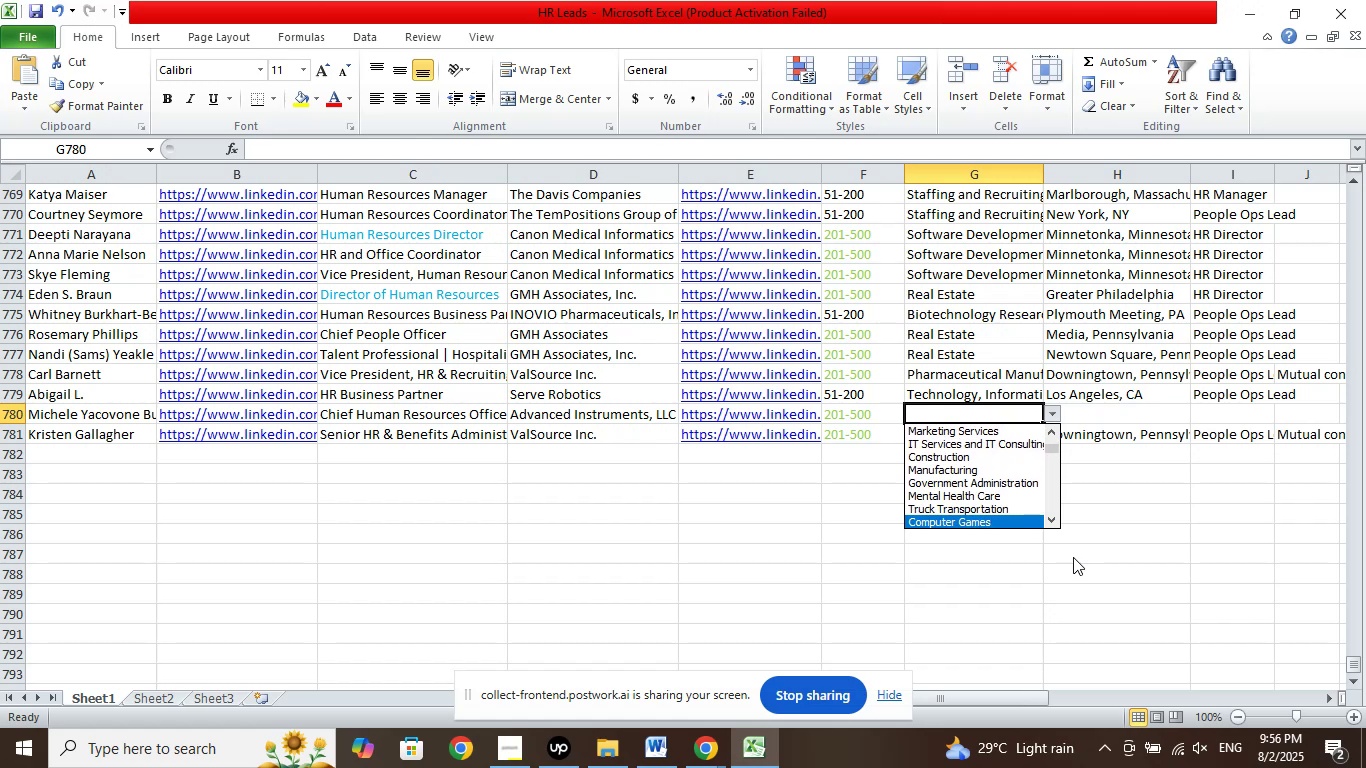 
key(ArrowDown)
 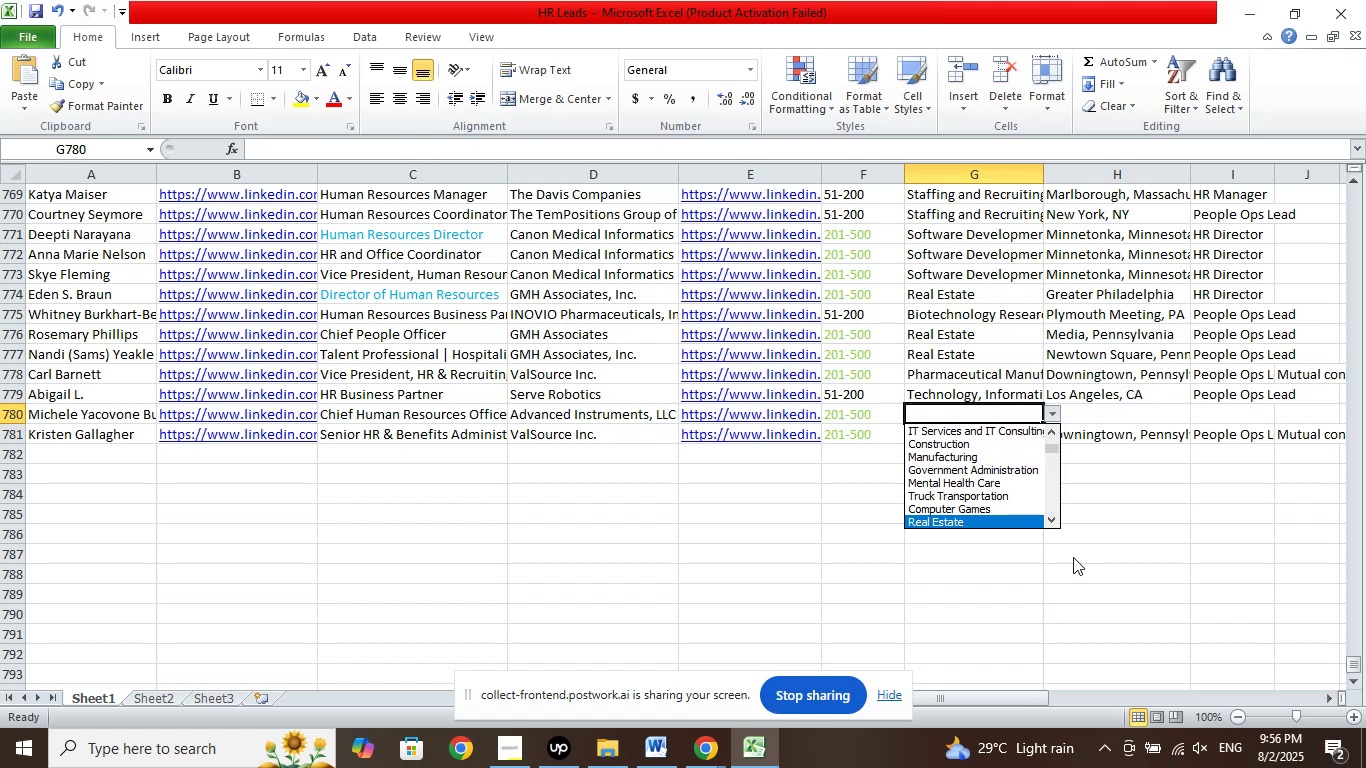 
key(ArrowDown)
 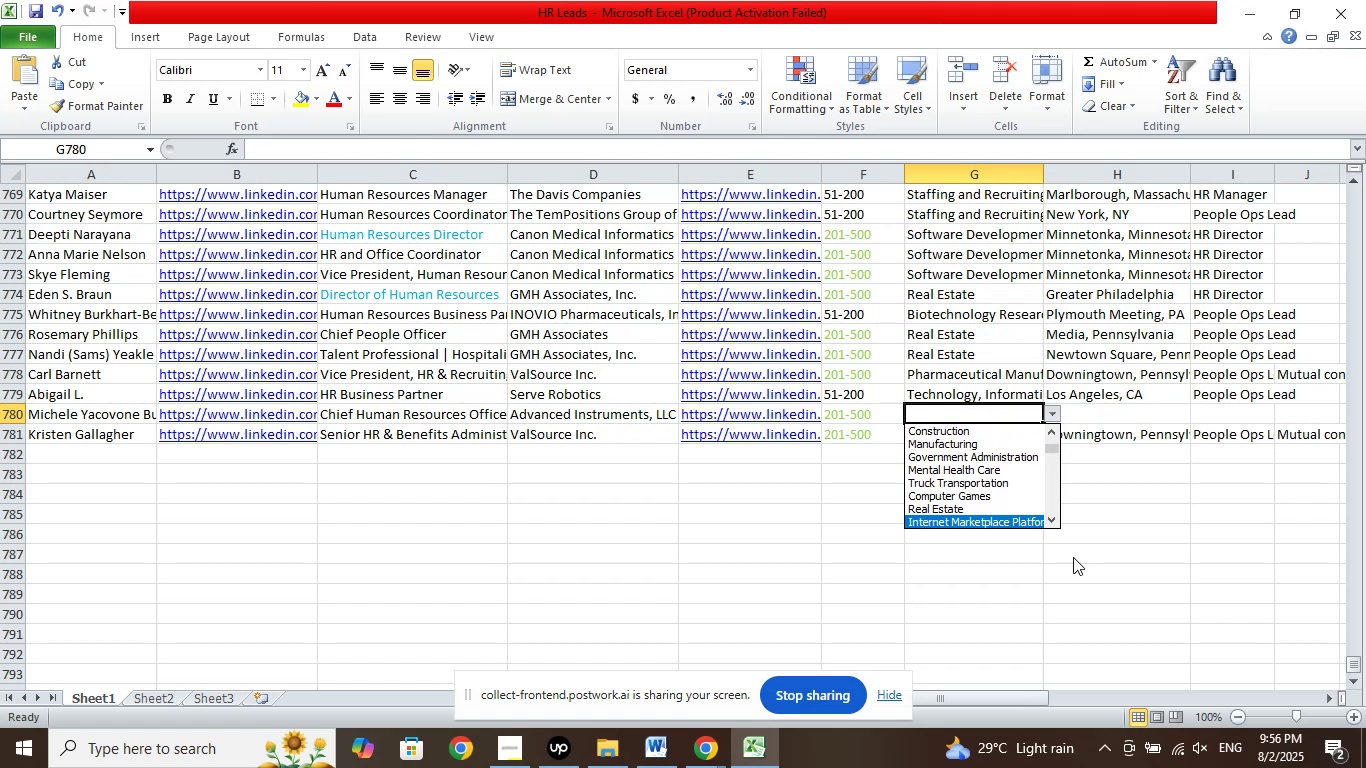 
key(ArrowDown)
 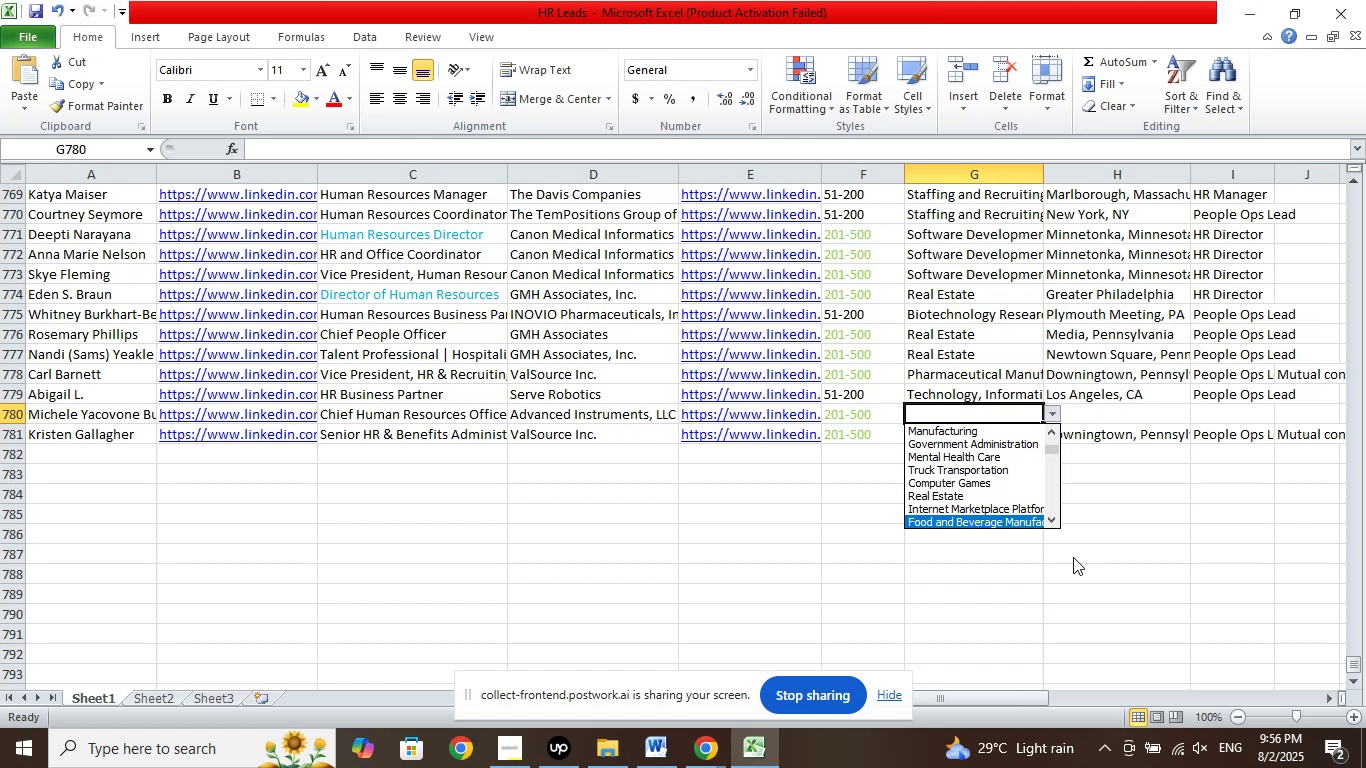 
key(ArrowDown)
 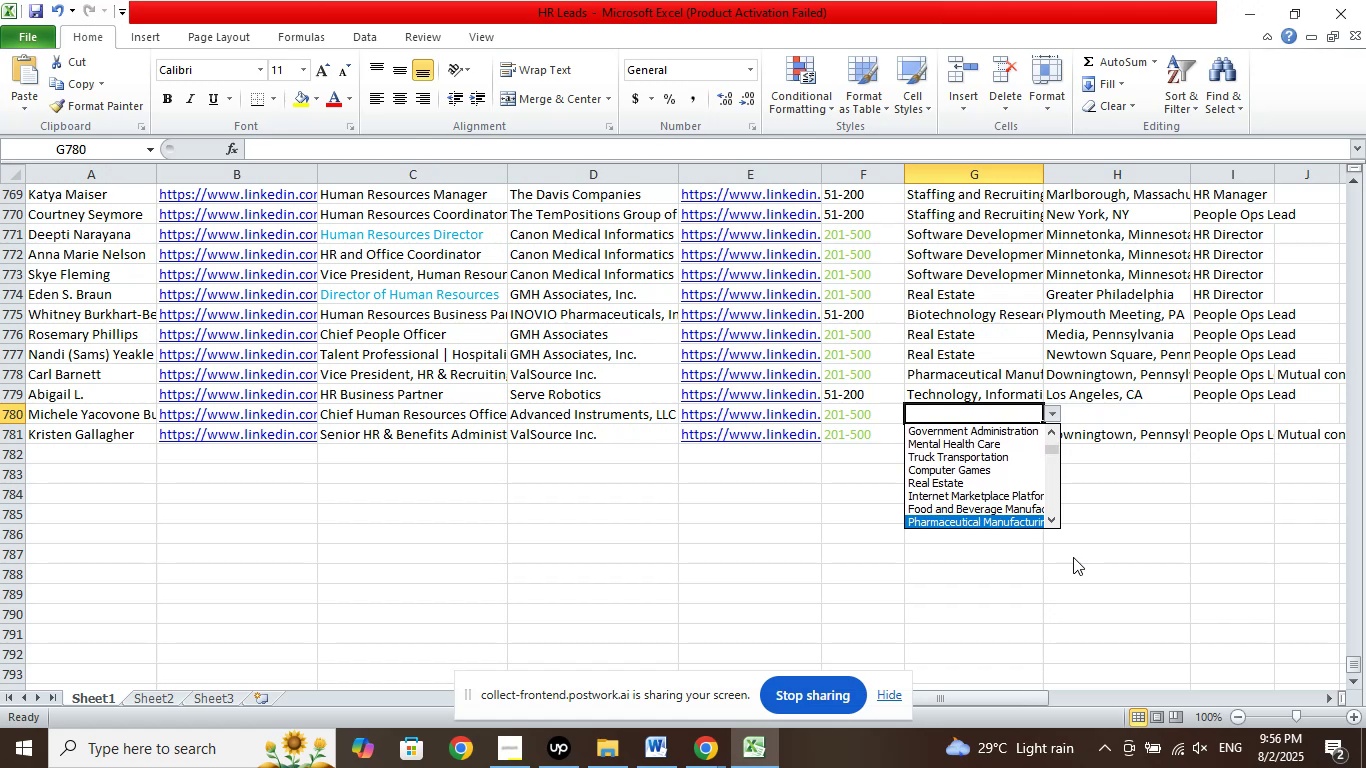 
key(ArrowDown)
 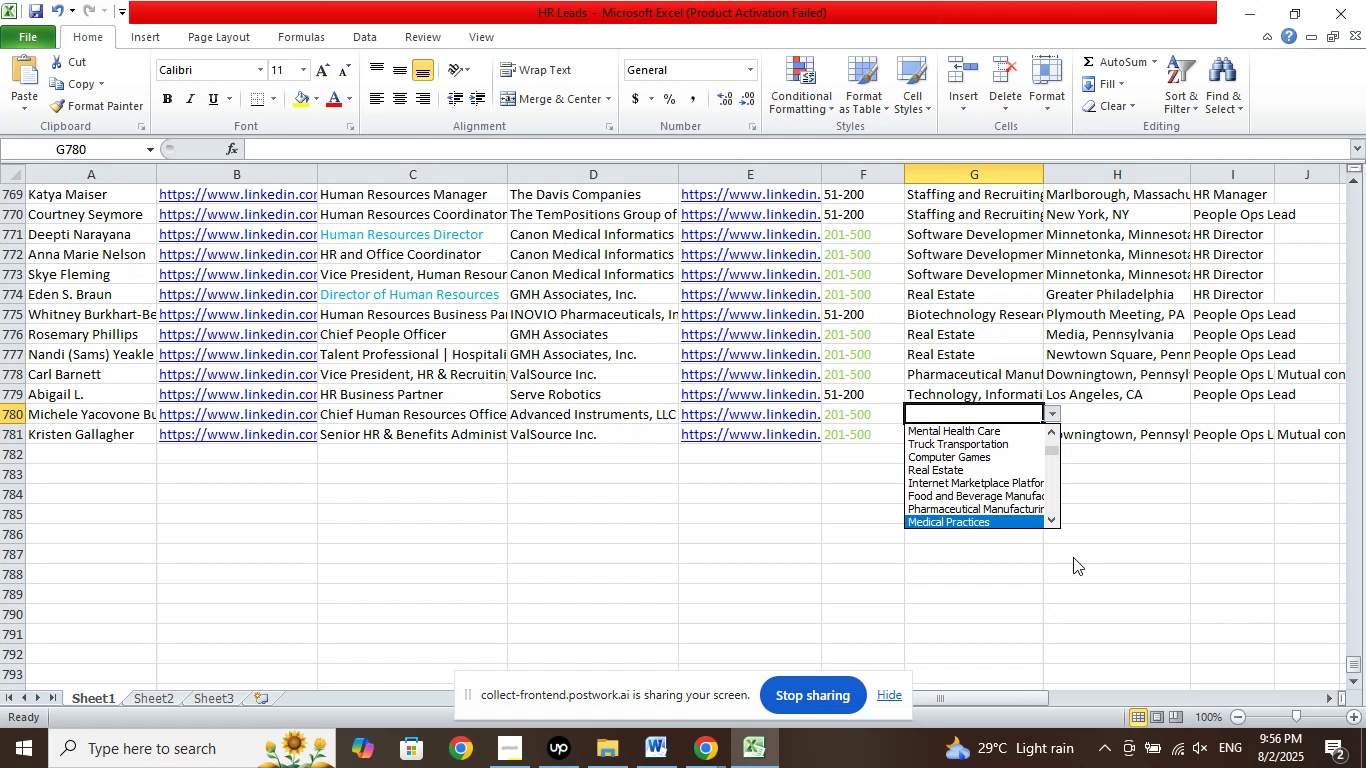 
key(ArrowDown)
 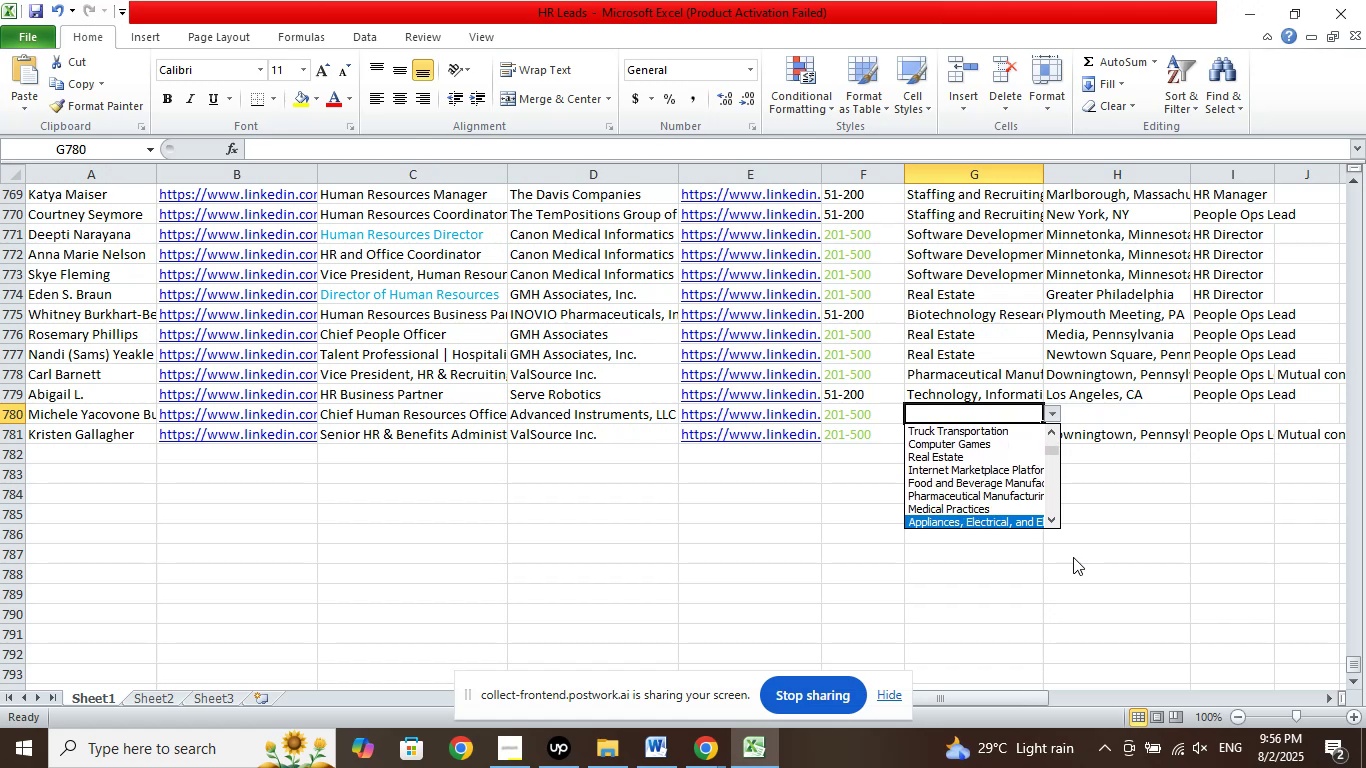 
key(ArrowDown)
 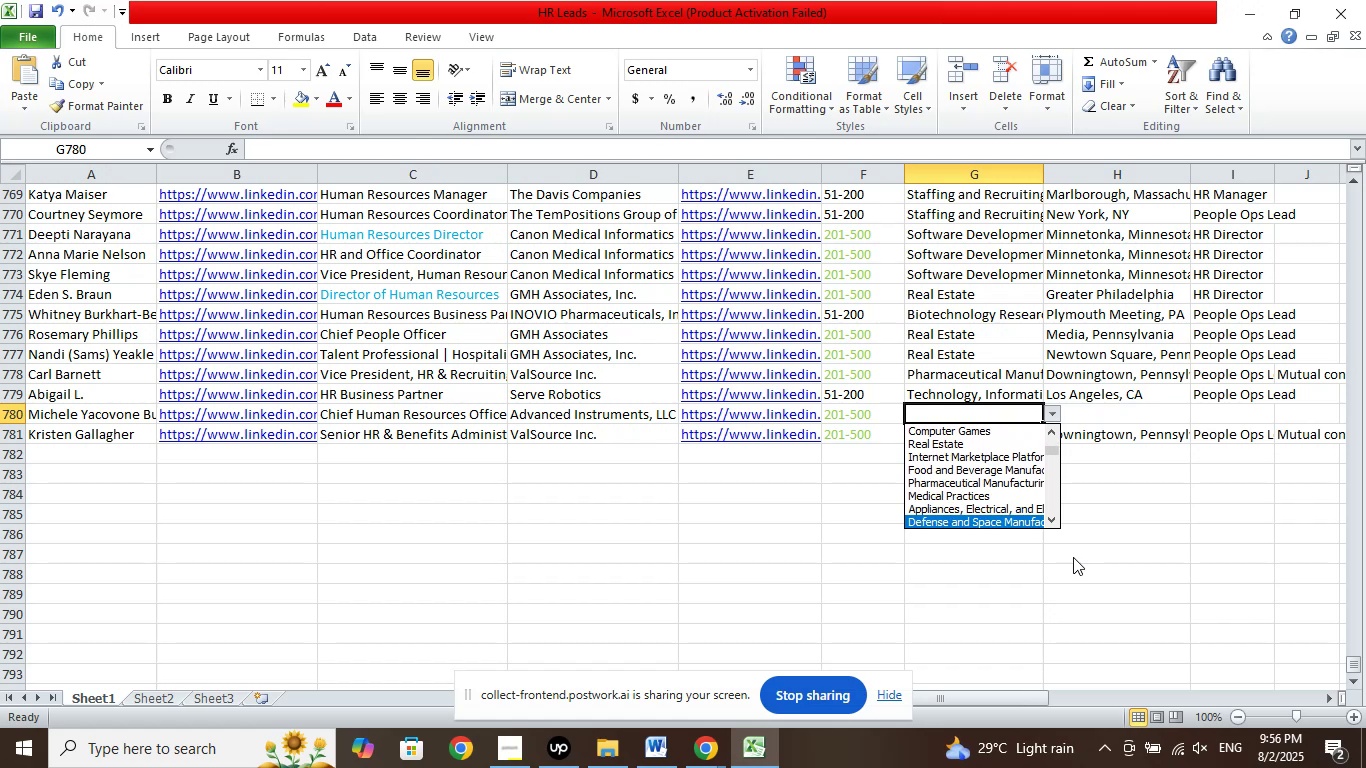 
key(ArrowDown)
 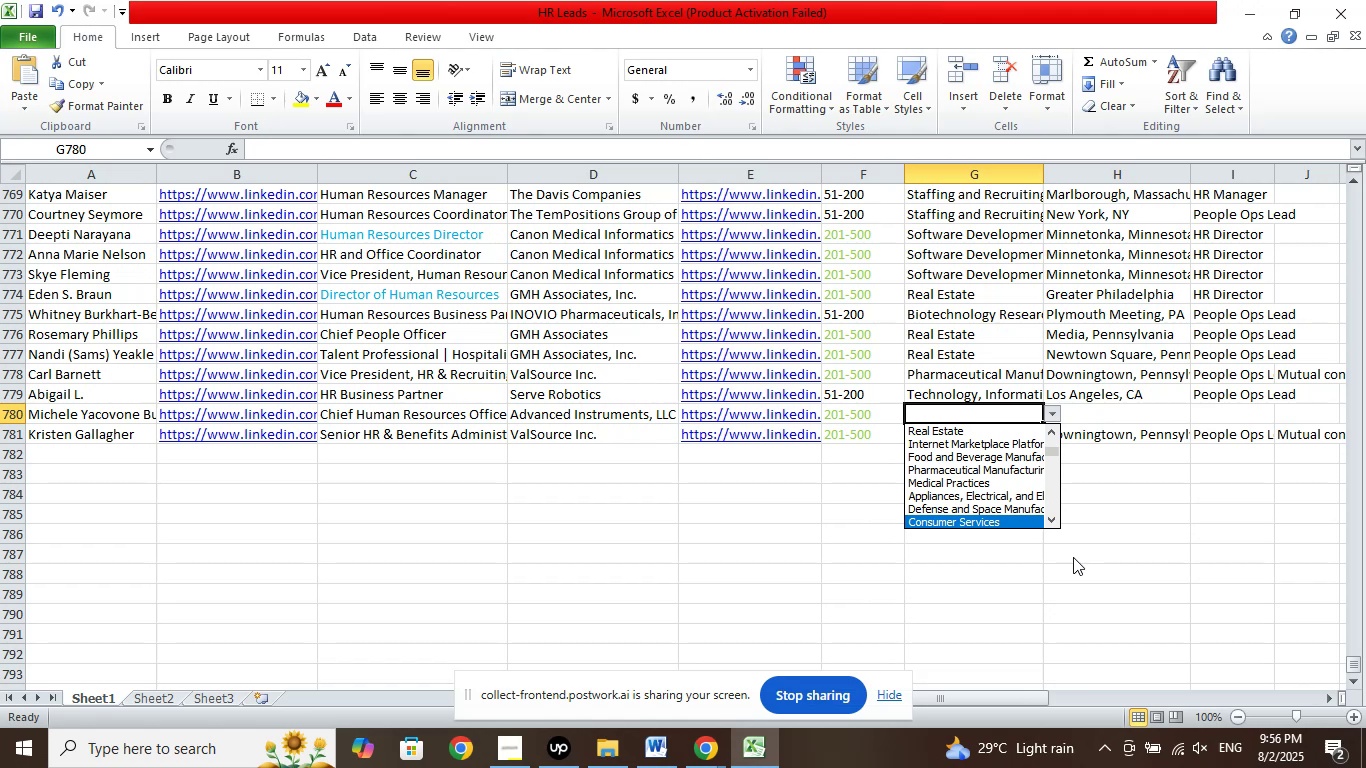 
key(ArrowDown)
 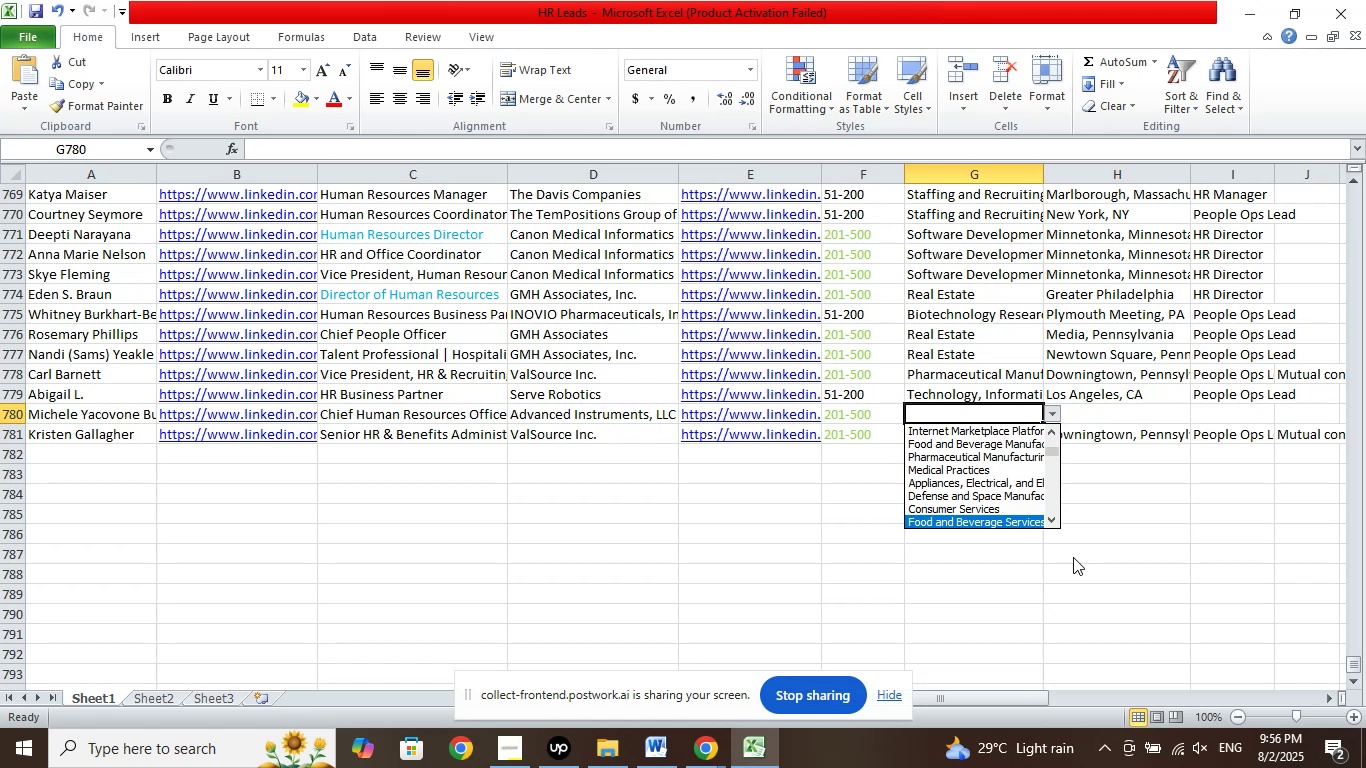 
key(ArrowDown)
 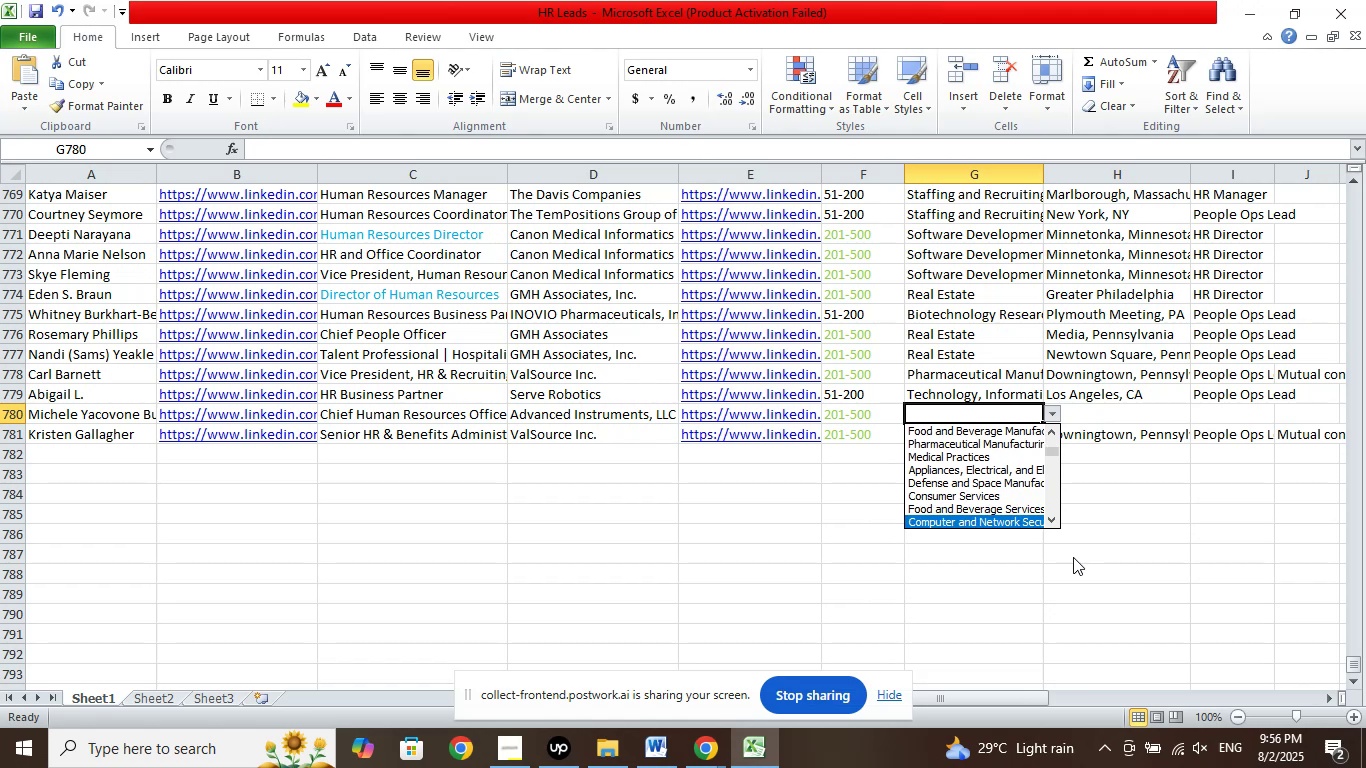 
key(ArrowDown)
 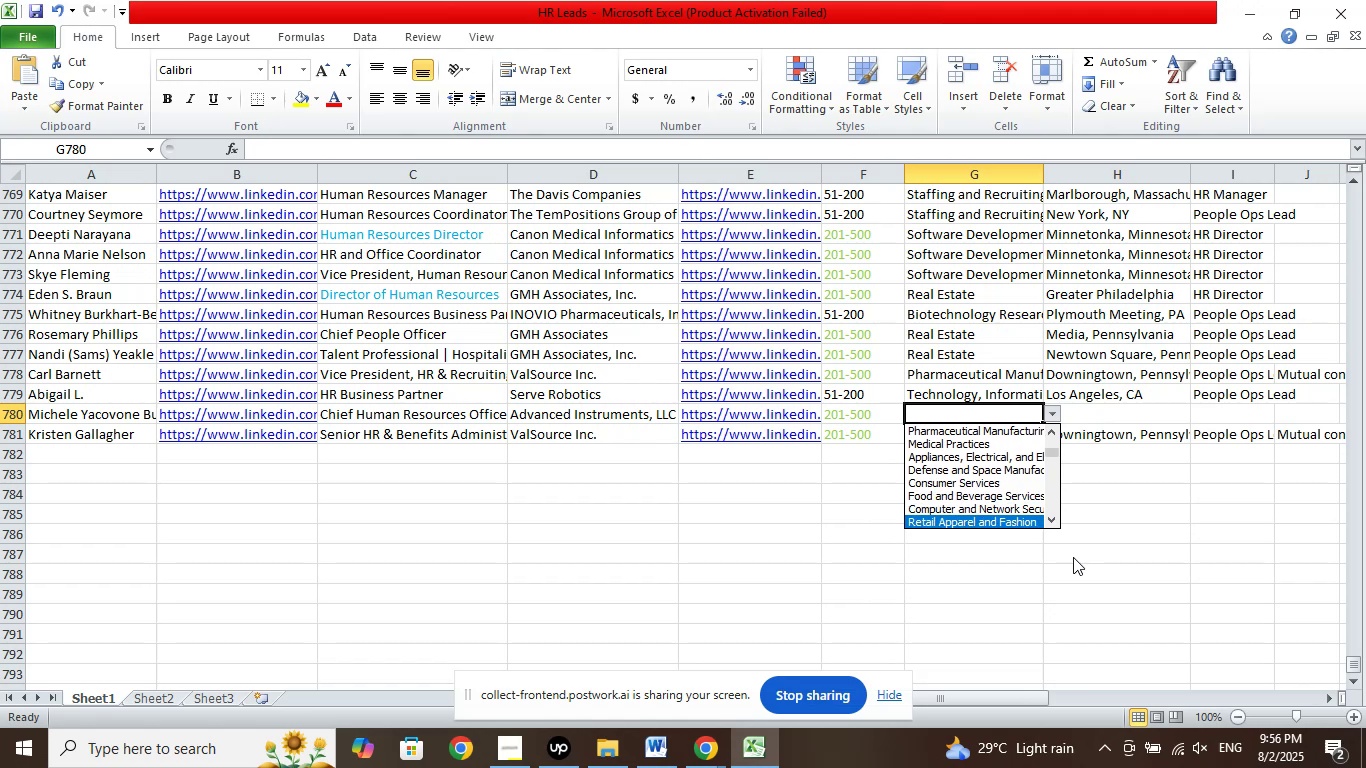 
key(ArrowDown)
 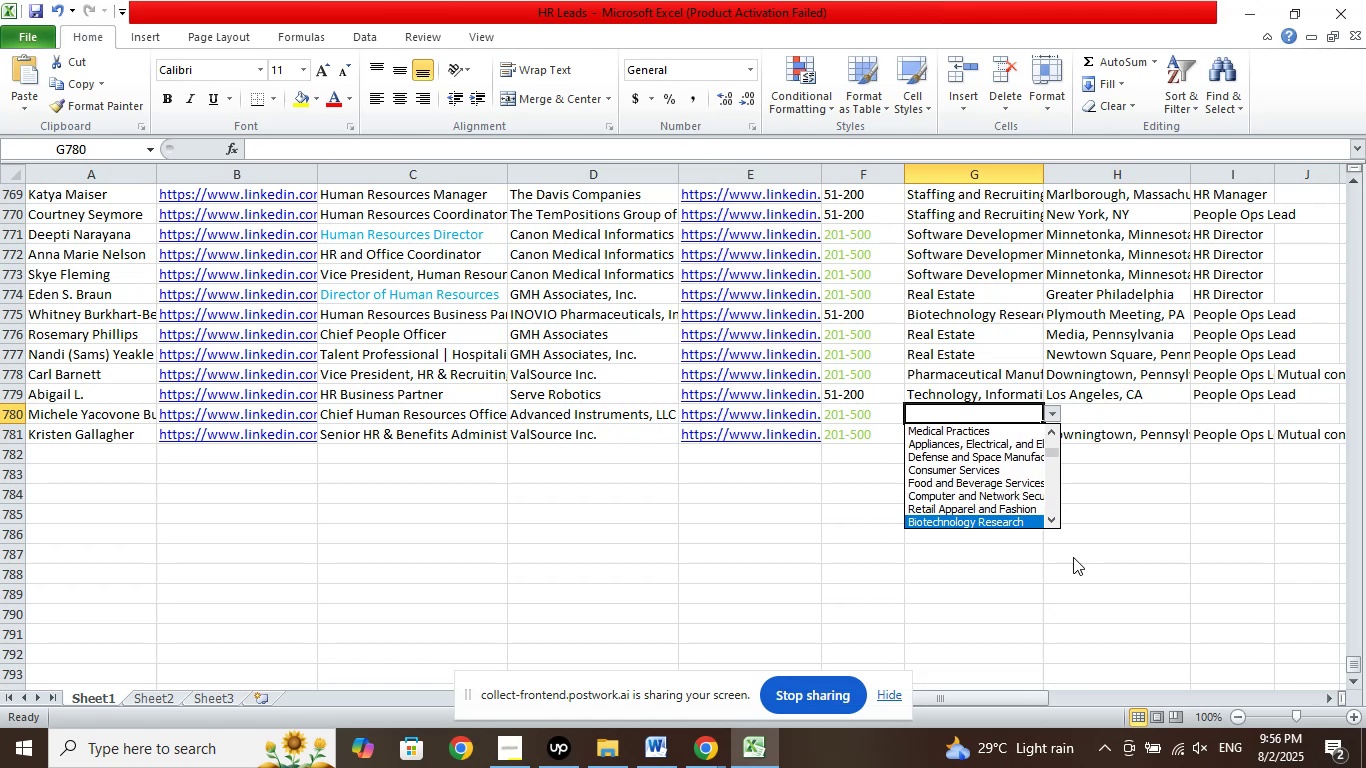 
key(ArrowDown)
 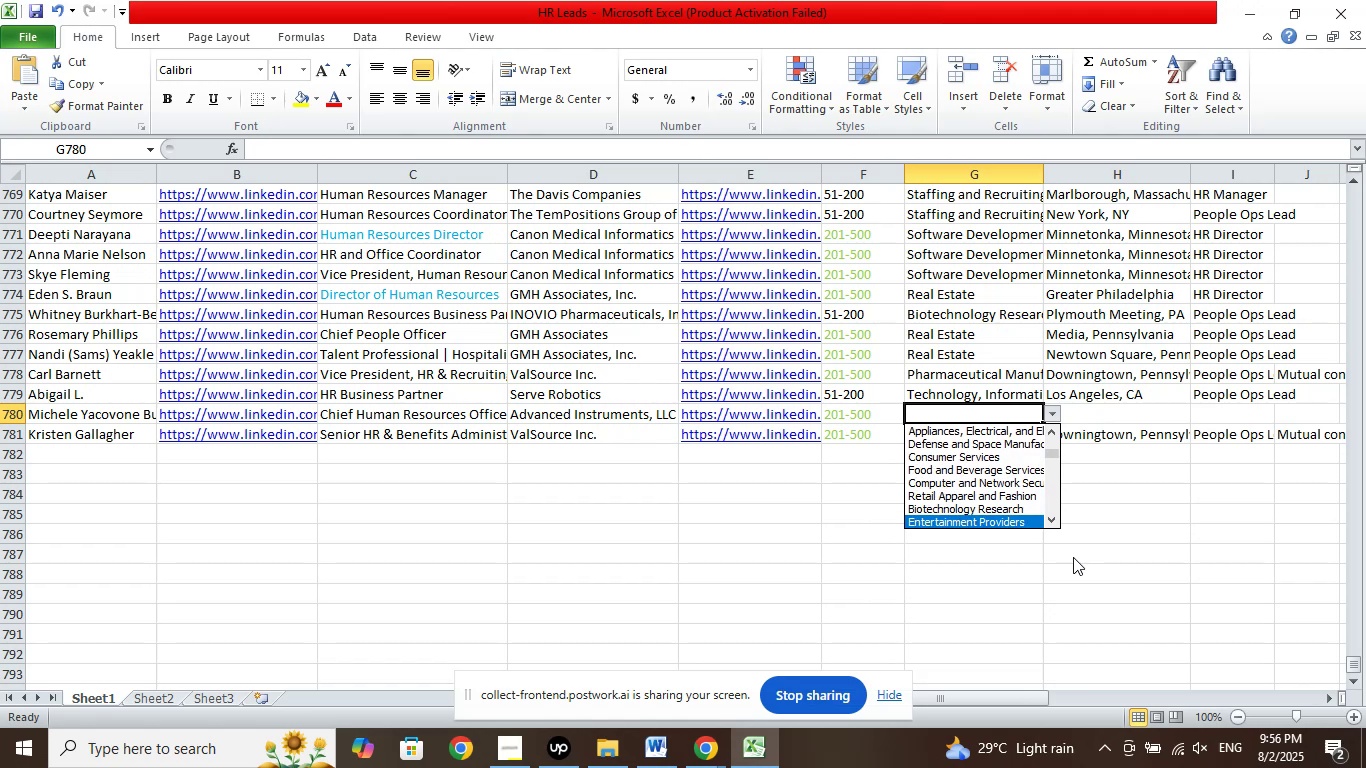 
key(ArrowUp)
 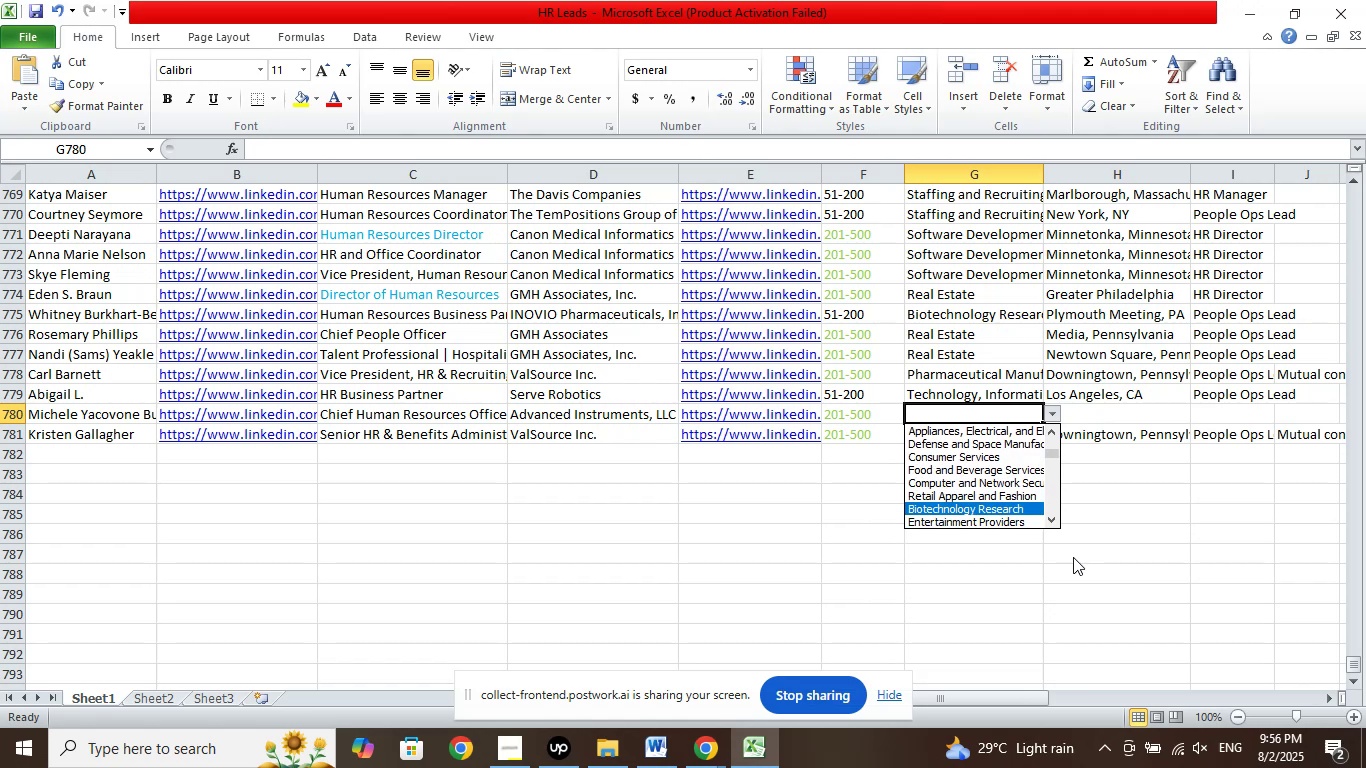 
key(Enter)
 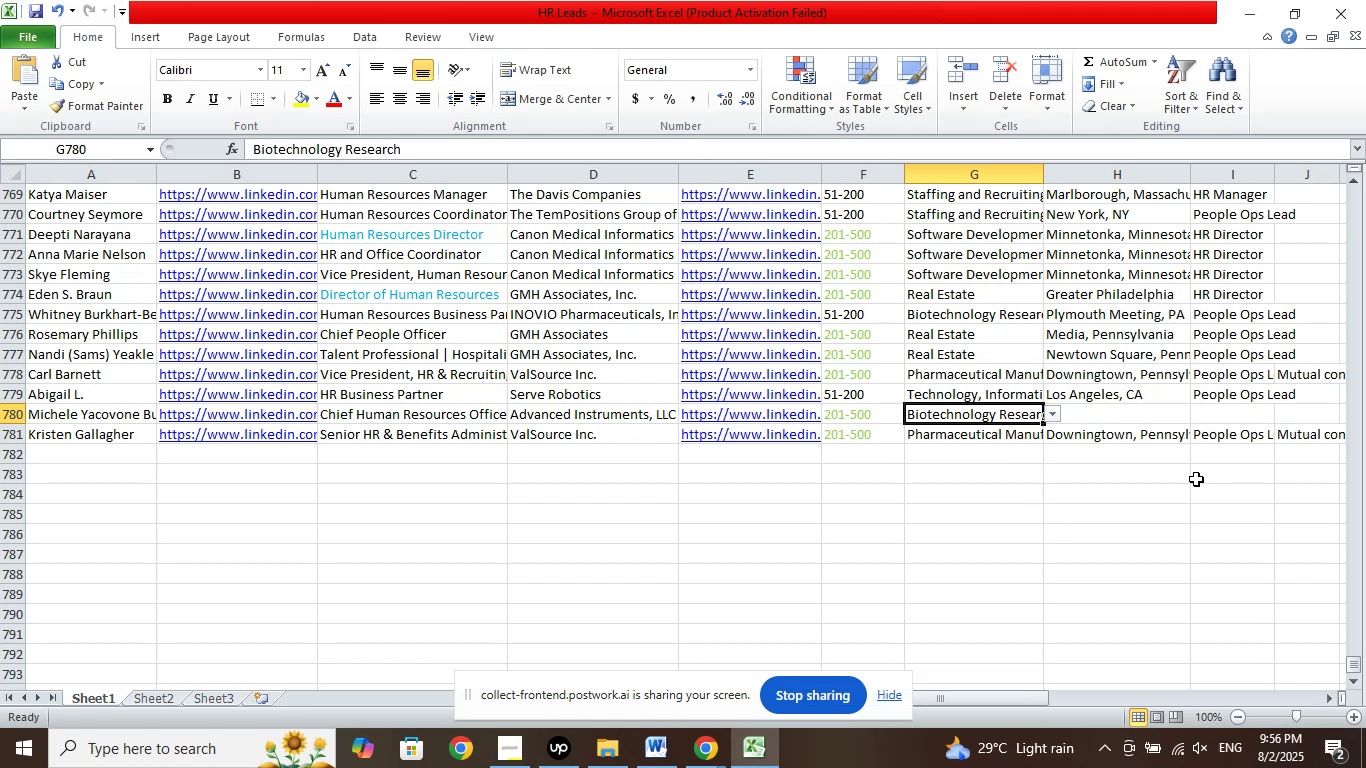 
left_click([1149, 492])
 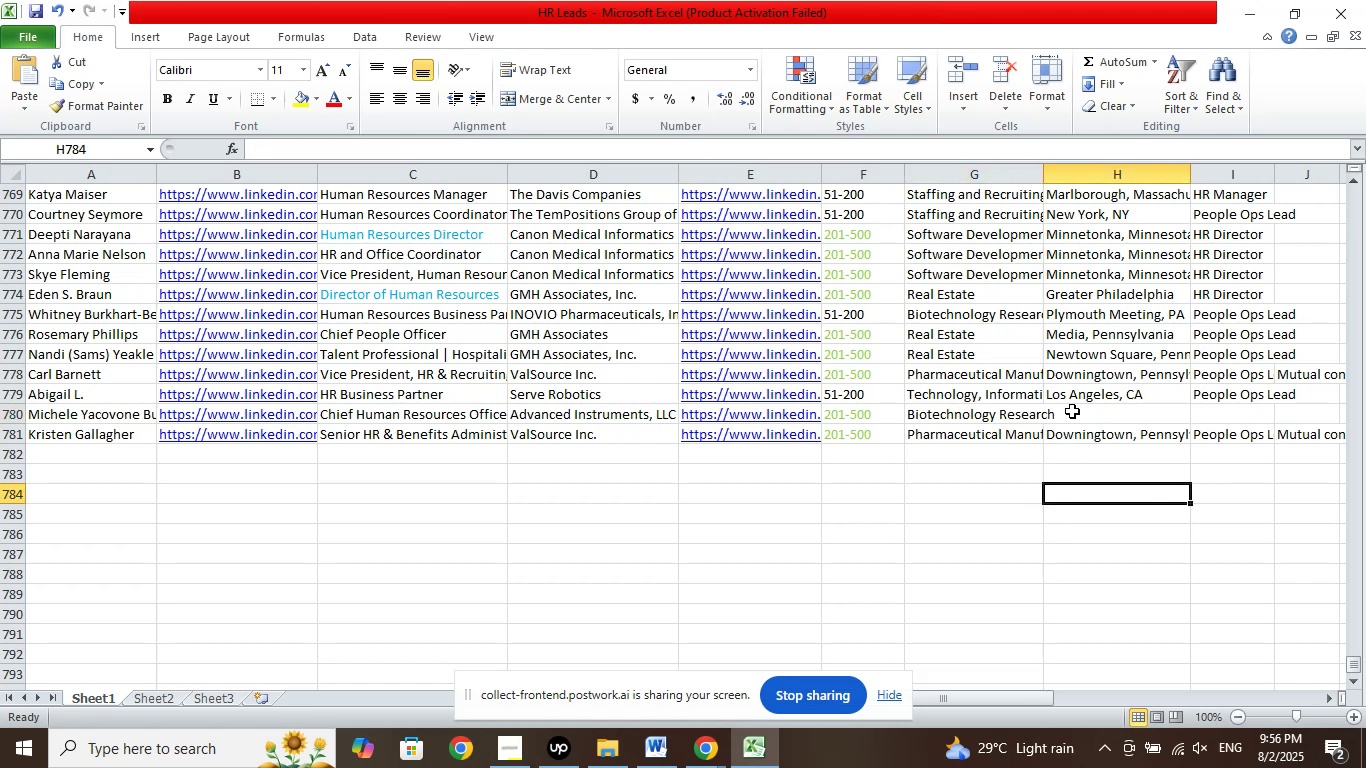 
left_click([1072, 411])
 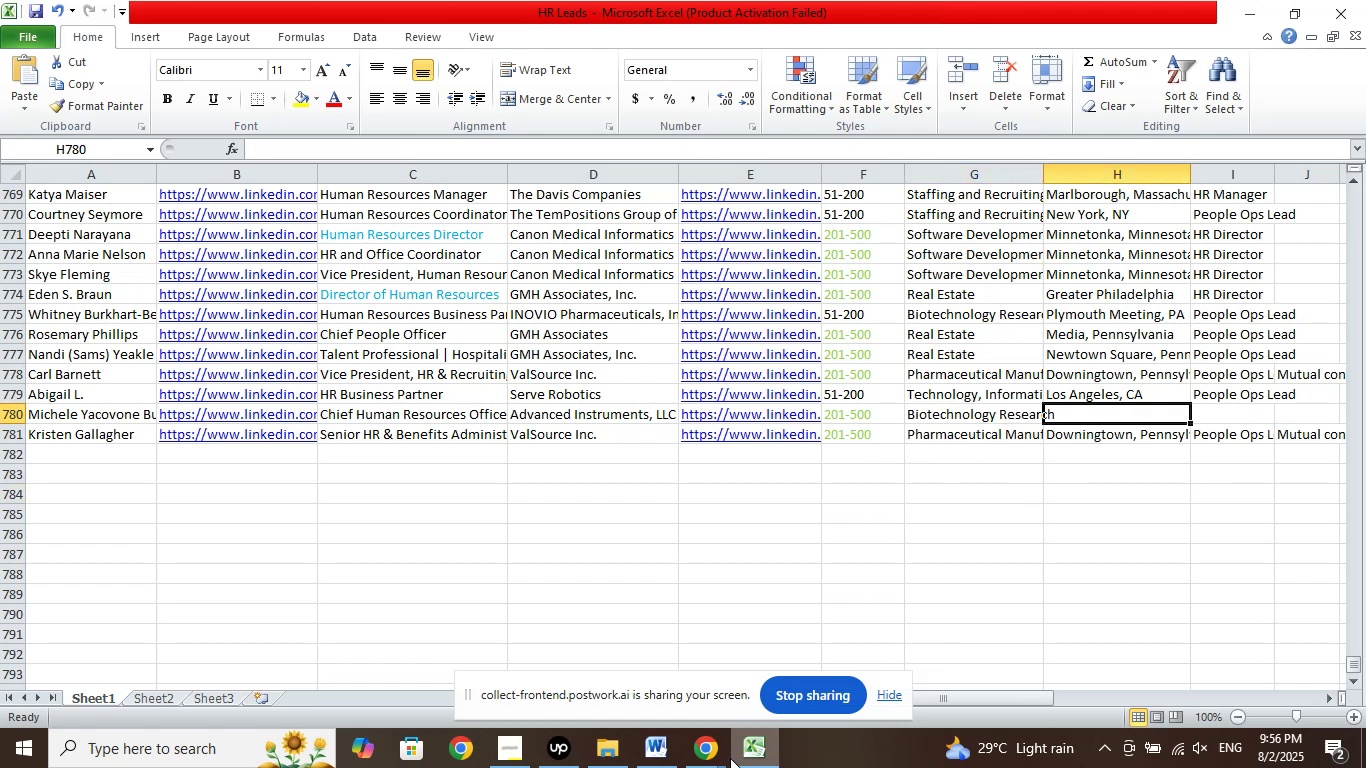 
double_click([588, 655])
 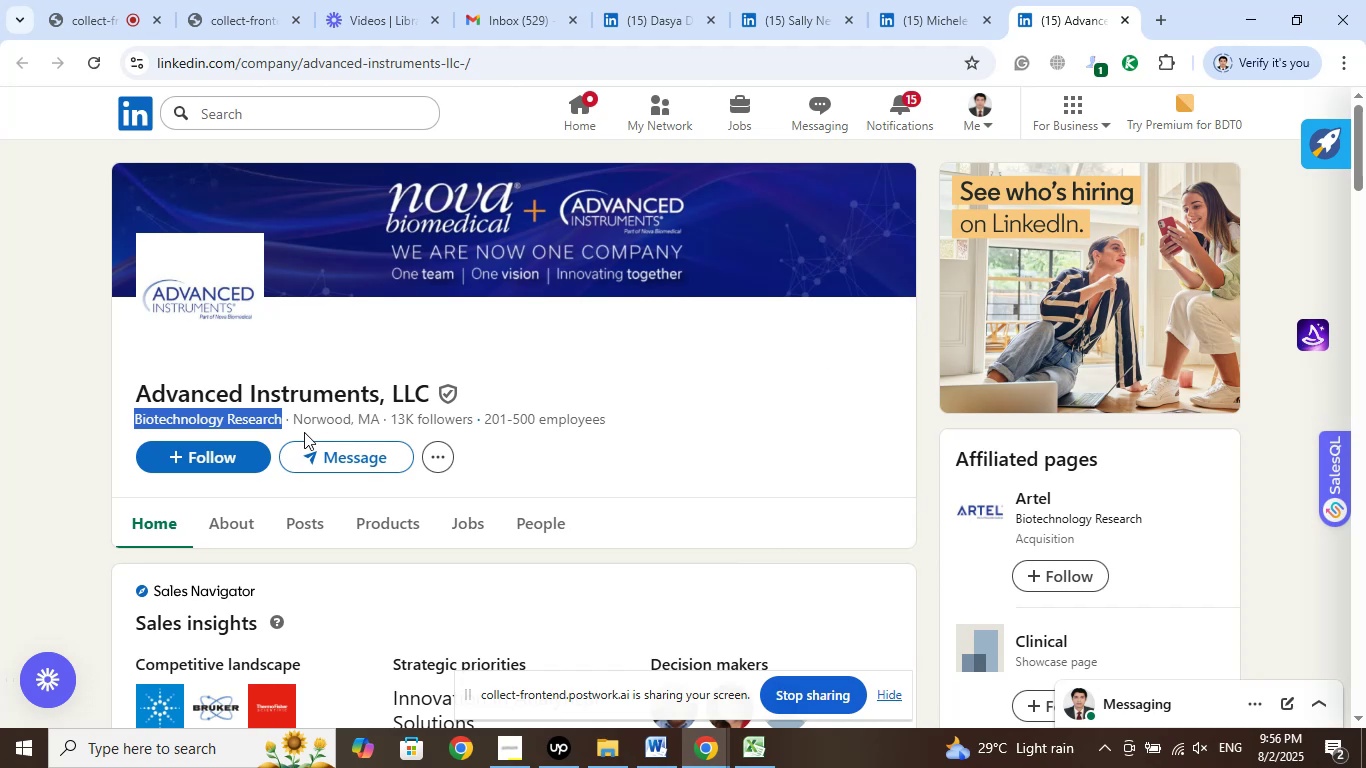 
left_click_drag(start_coordinate=[293, 418], to_coordinate=[376, 418])
 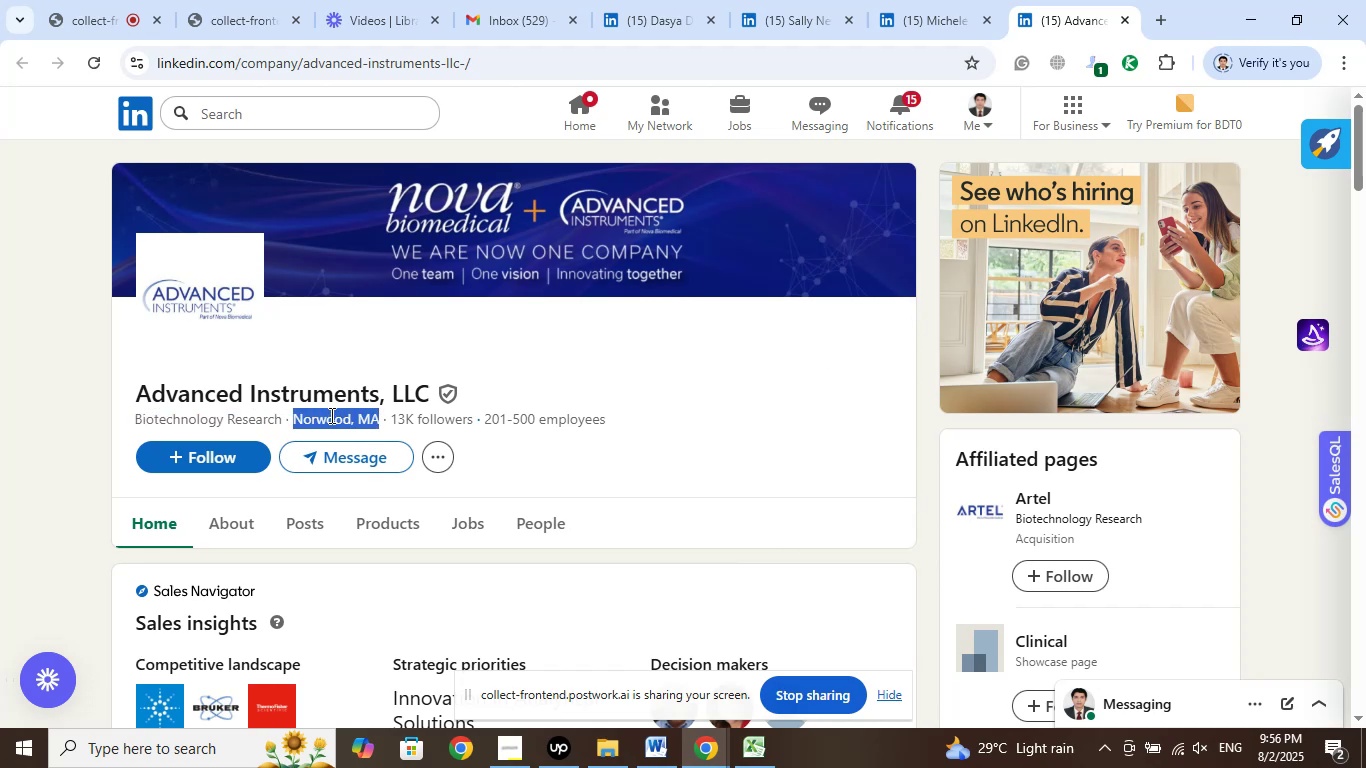 
right_click([330, 415])
 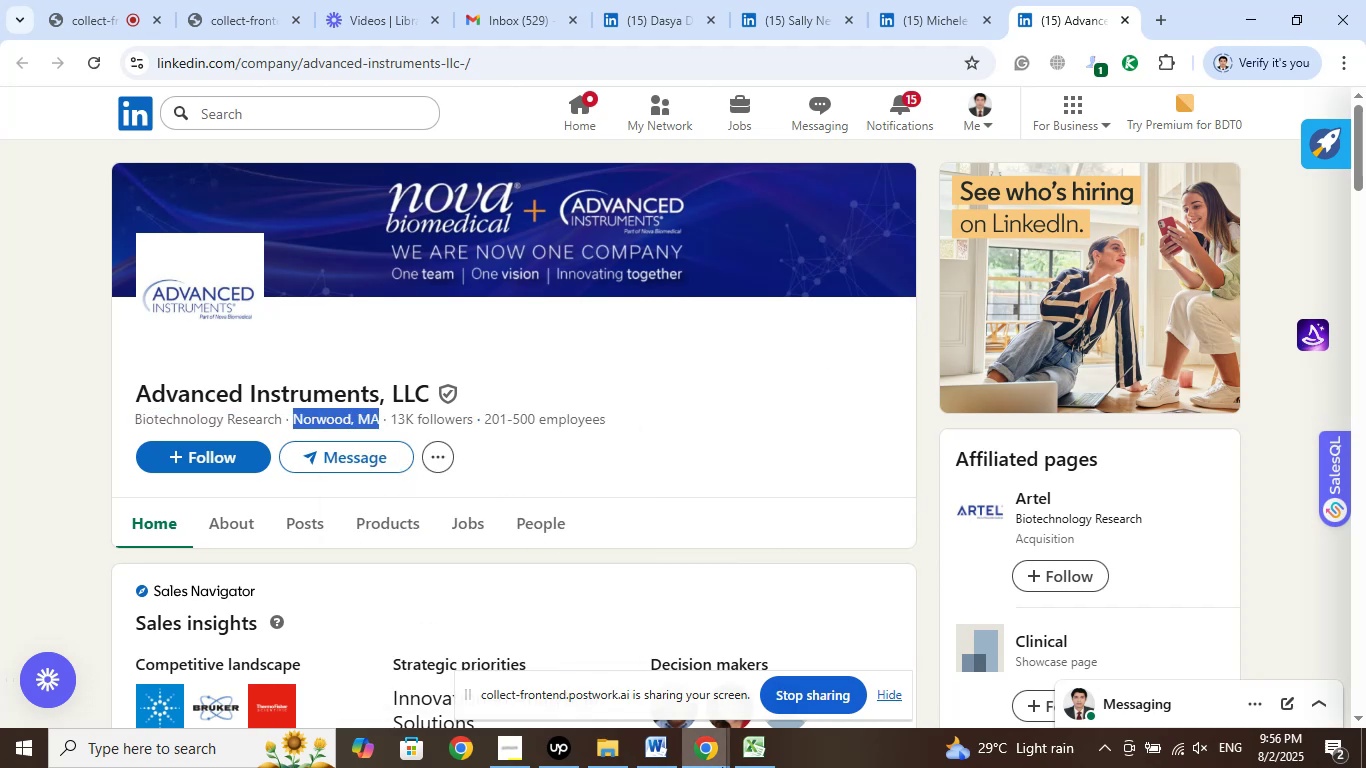 
left_click([757, 756])
 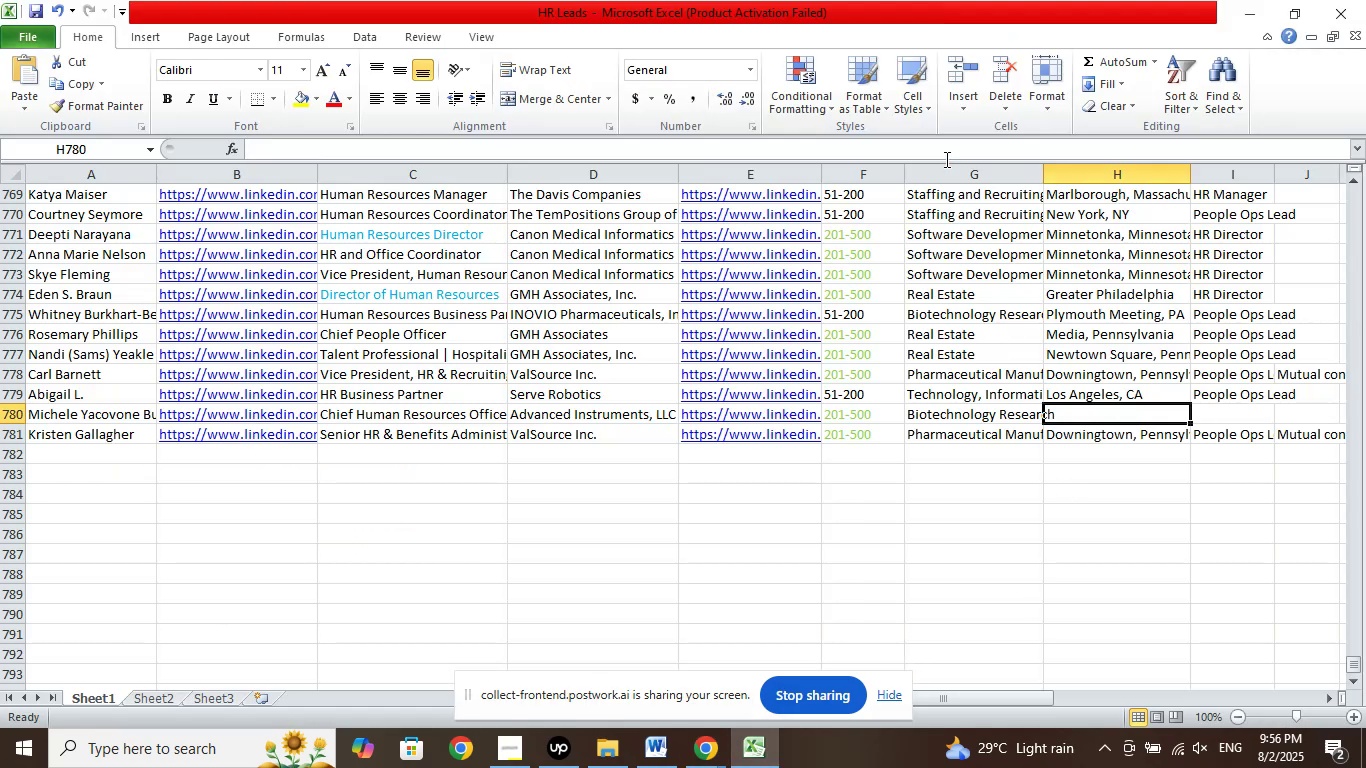 
left_click([949, 150])
 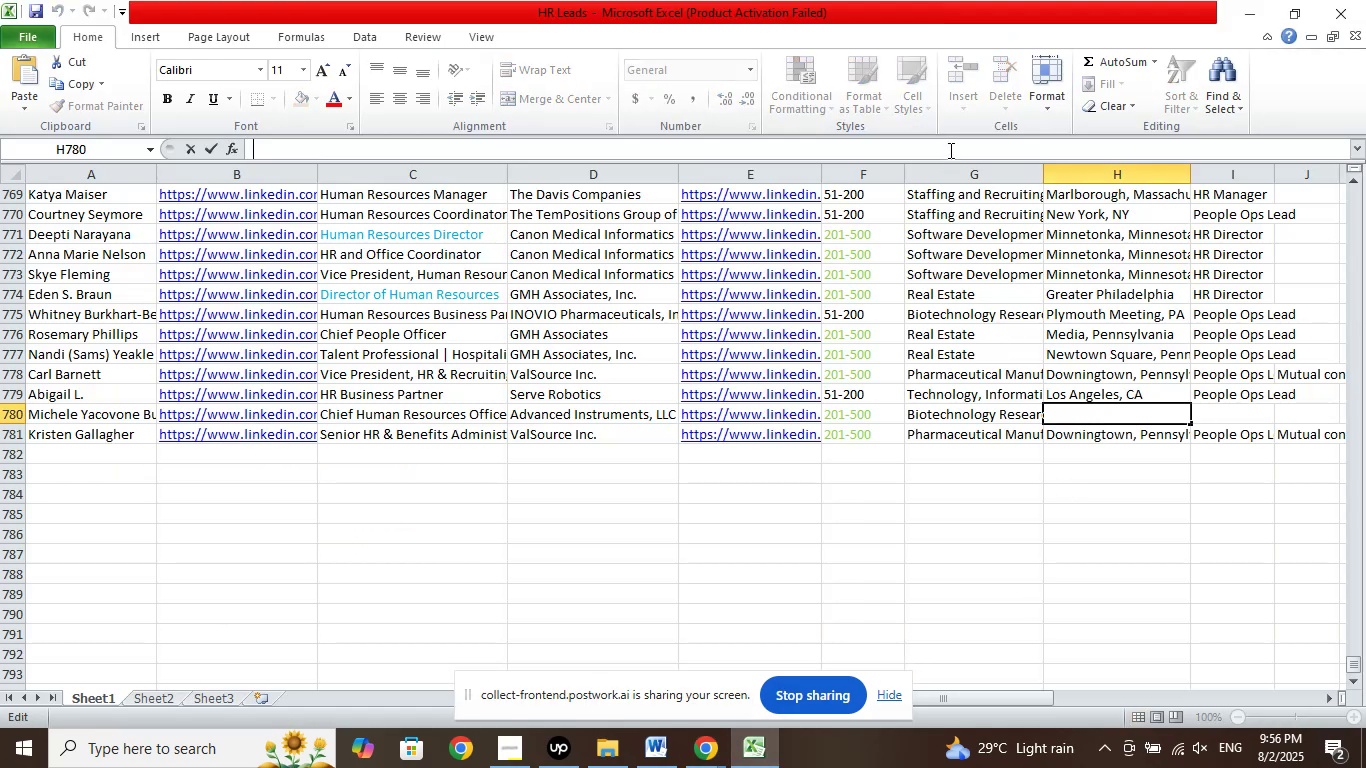 
right_click([949, 150])
 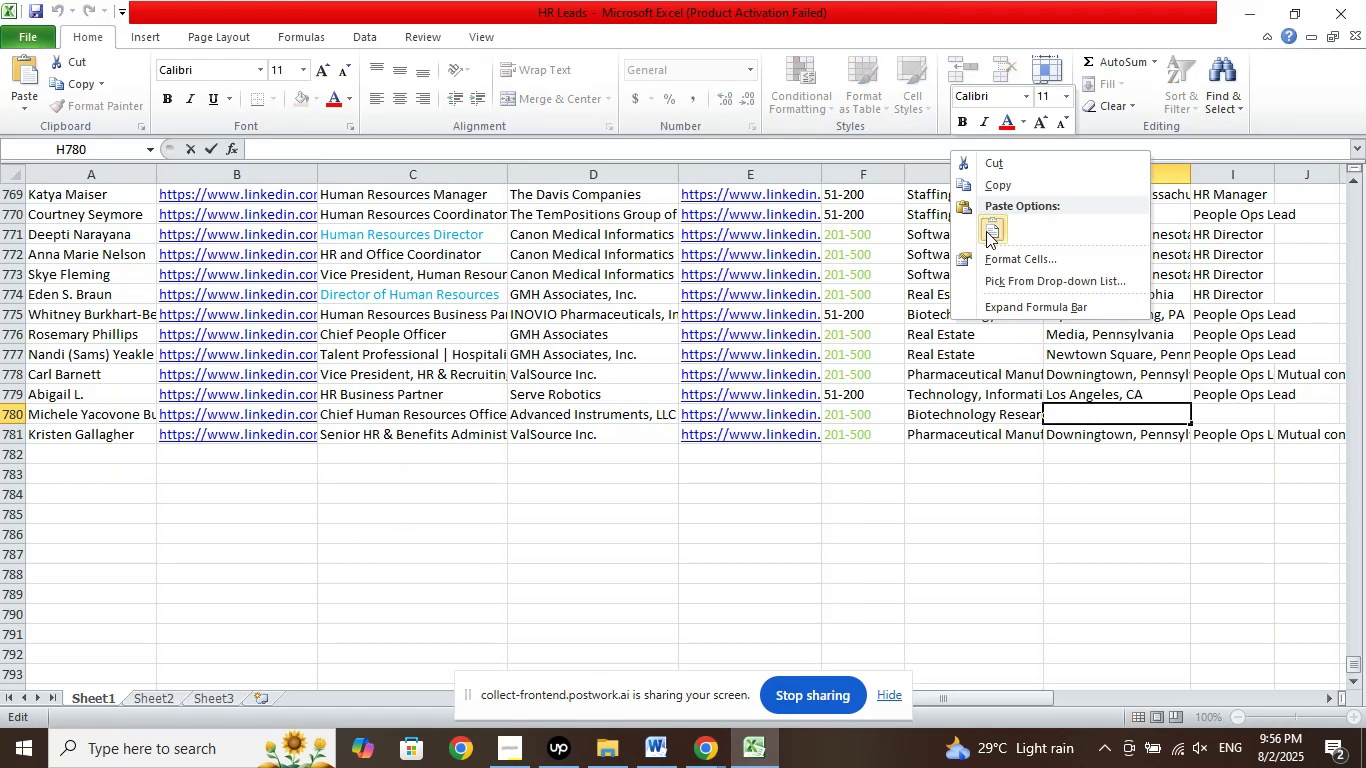 
left_click([990, 231])
 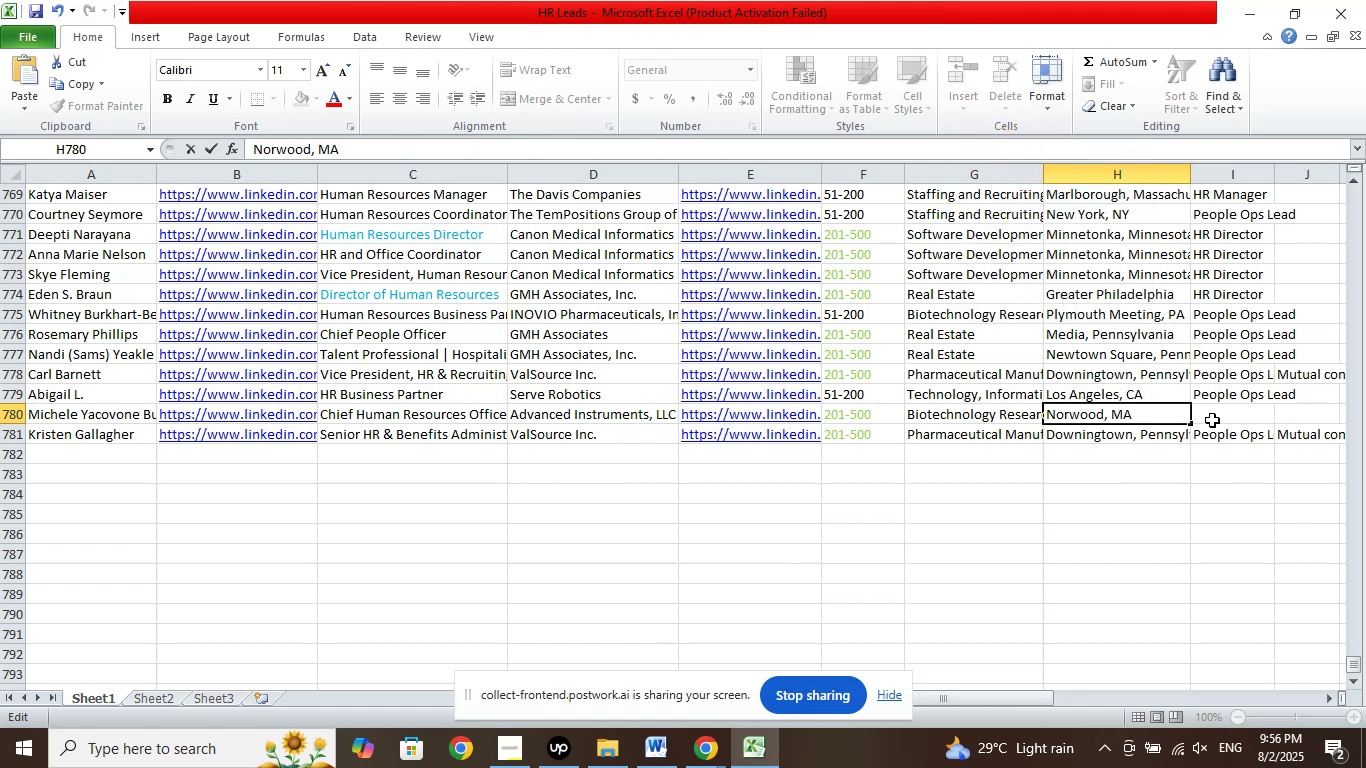 
left_click([1215, 418])
 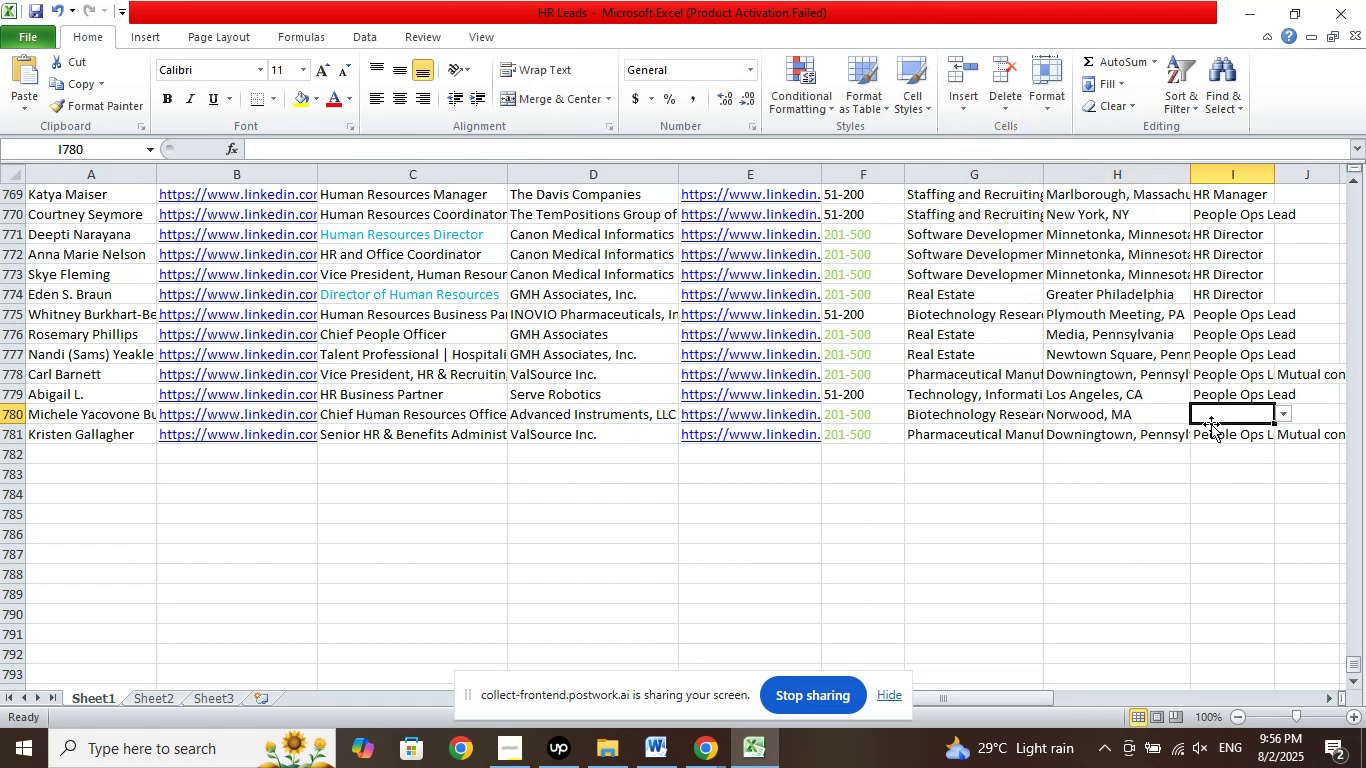 
wait(10.38)
 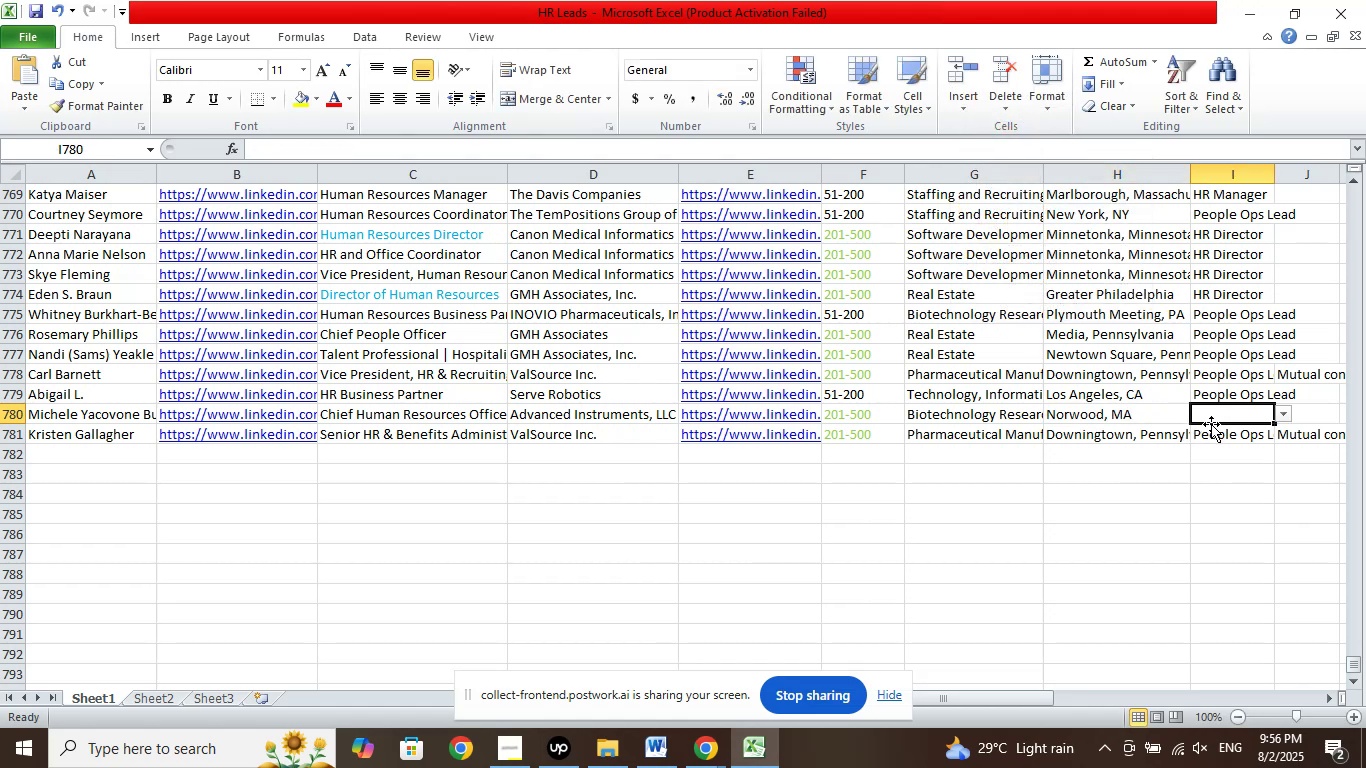 
left_click([1287, 416])
 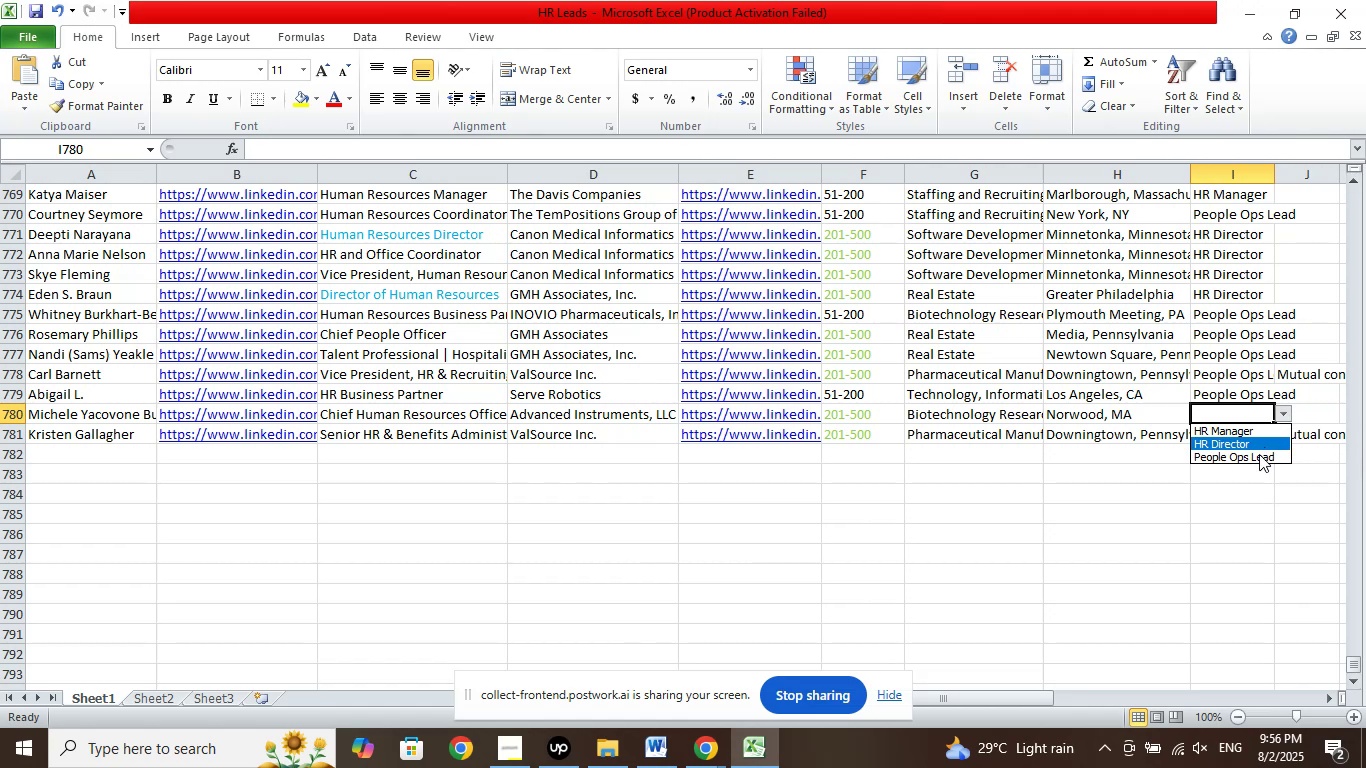 
left_click([1255, 461])
 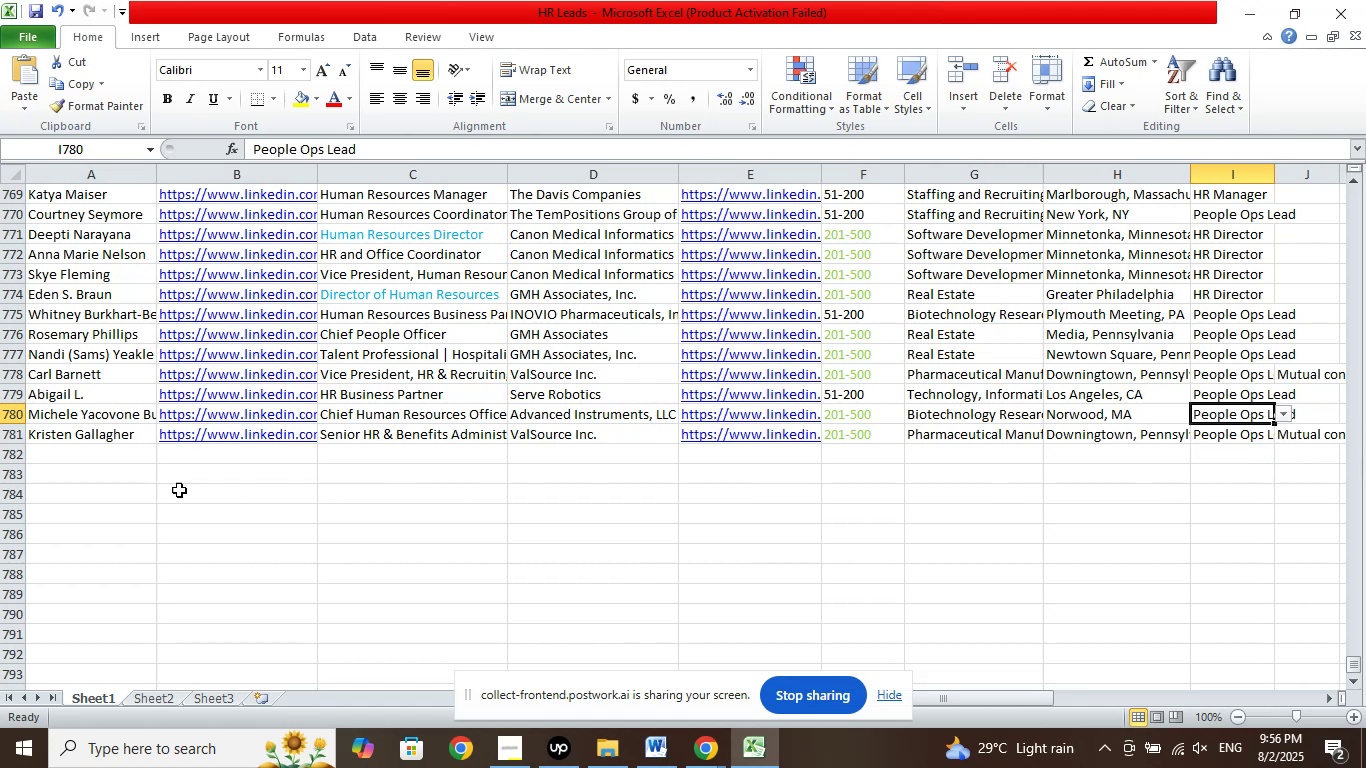 
left_click([121, 459])
 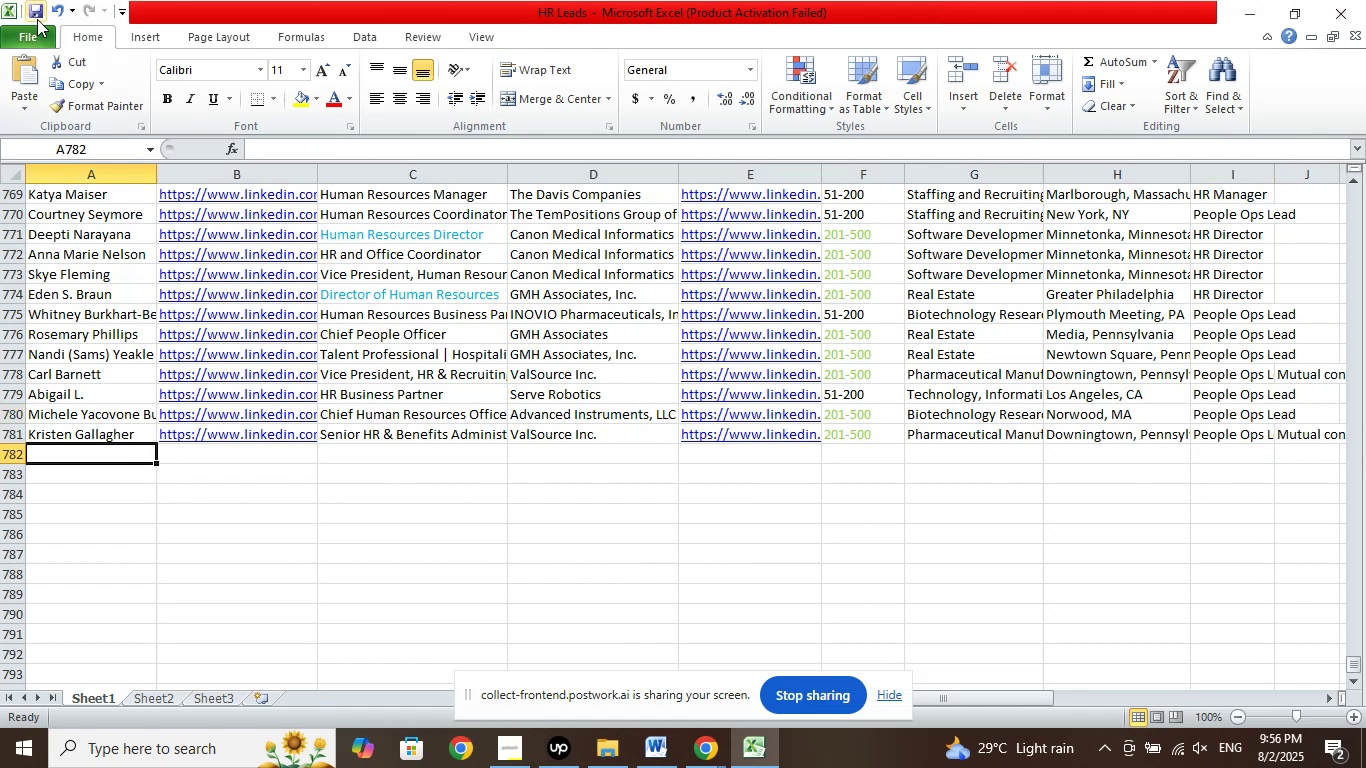 
left_click([38, 6])
 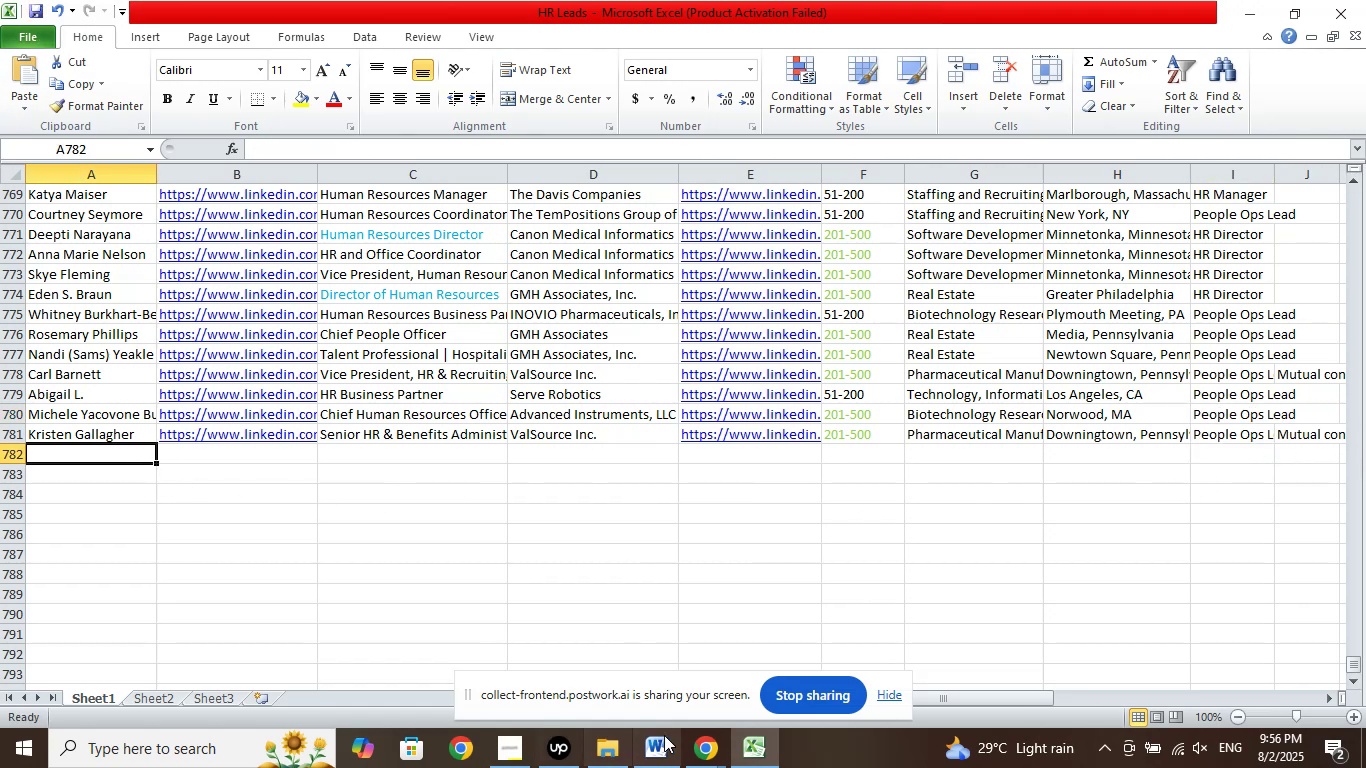 
left_click([717, 750])
 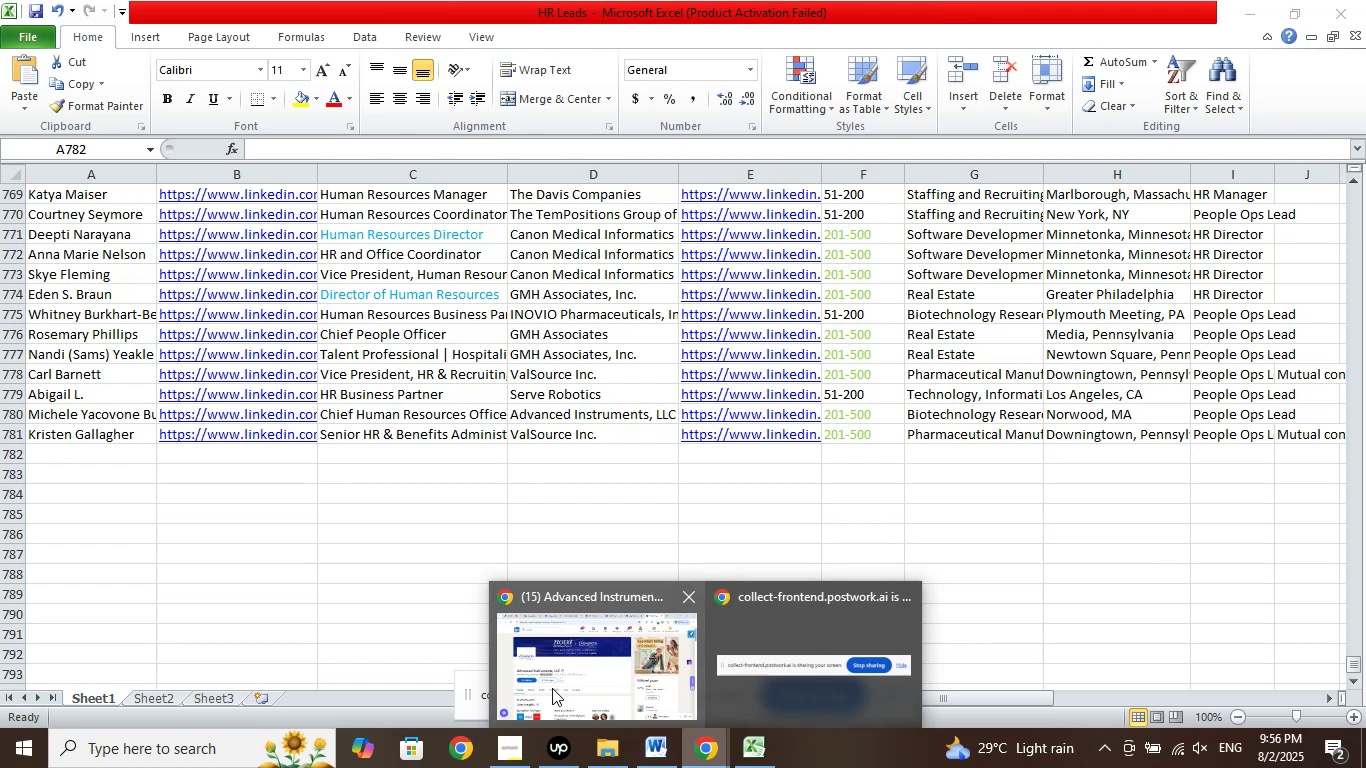 
left_click([552, 688])
 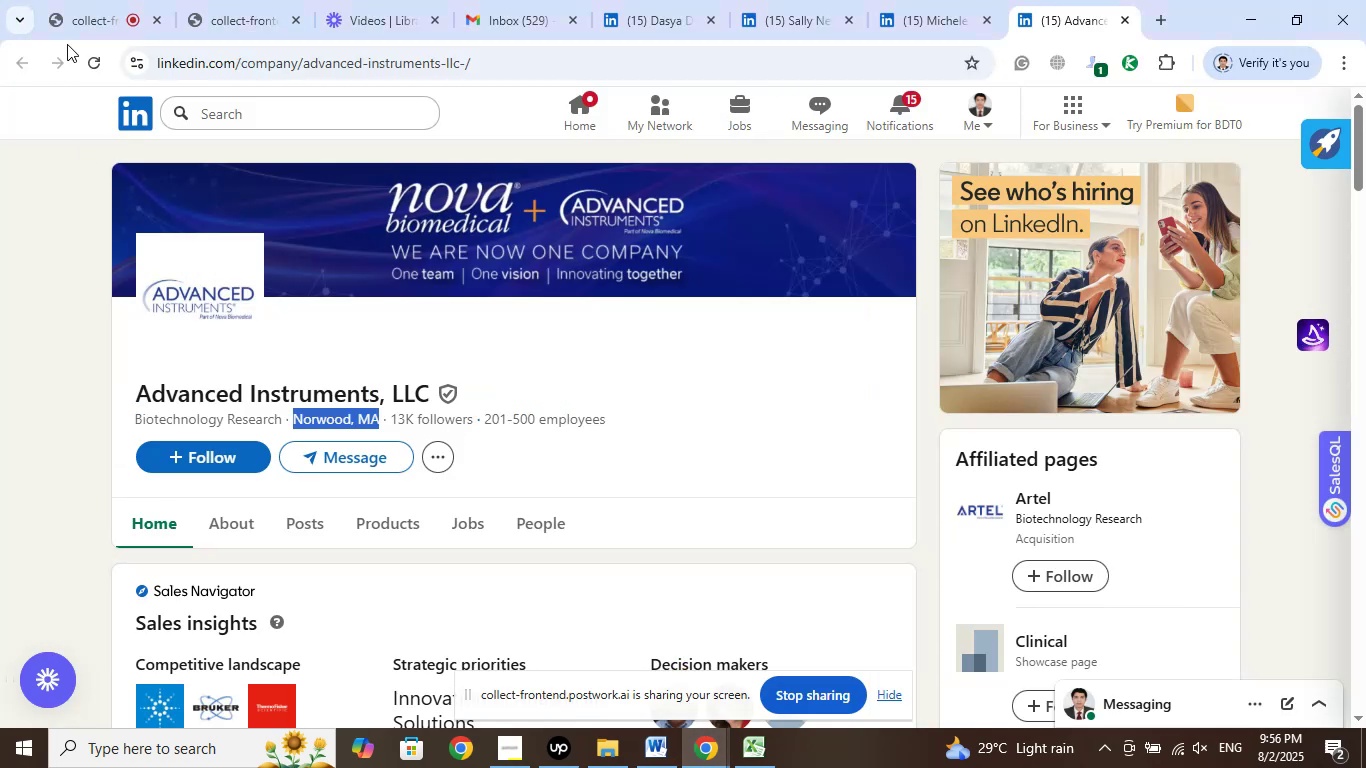 
left_click([78, 19])
 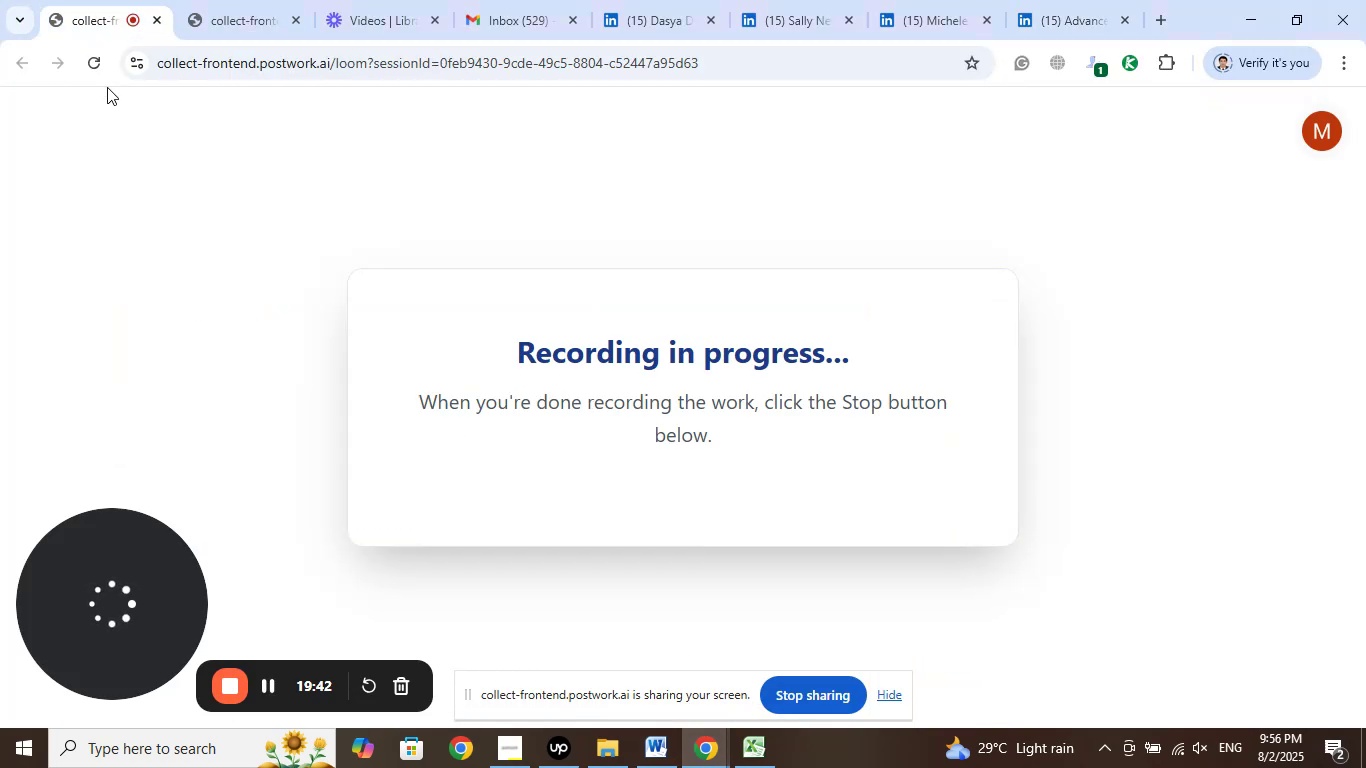 
left_click([222, 14])
 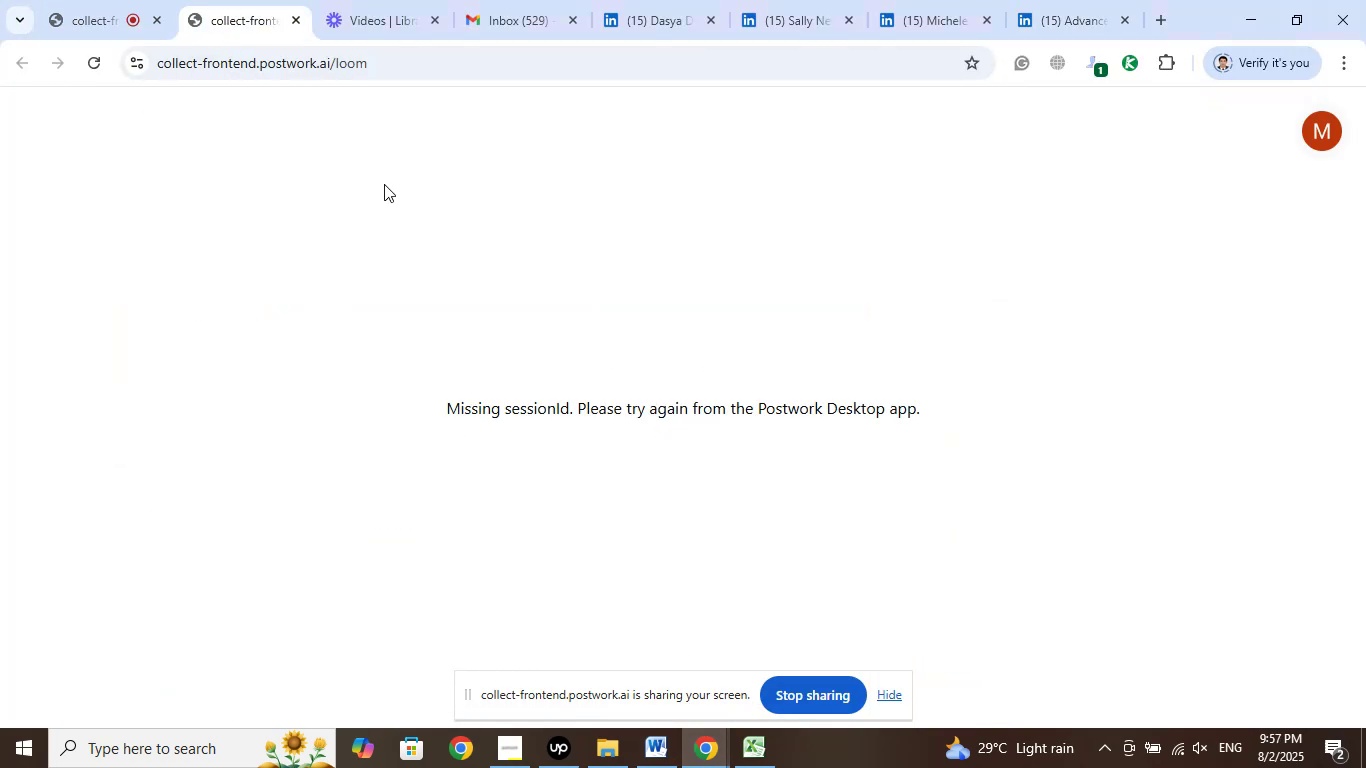 
left_click([383, 23])
 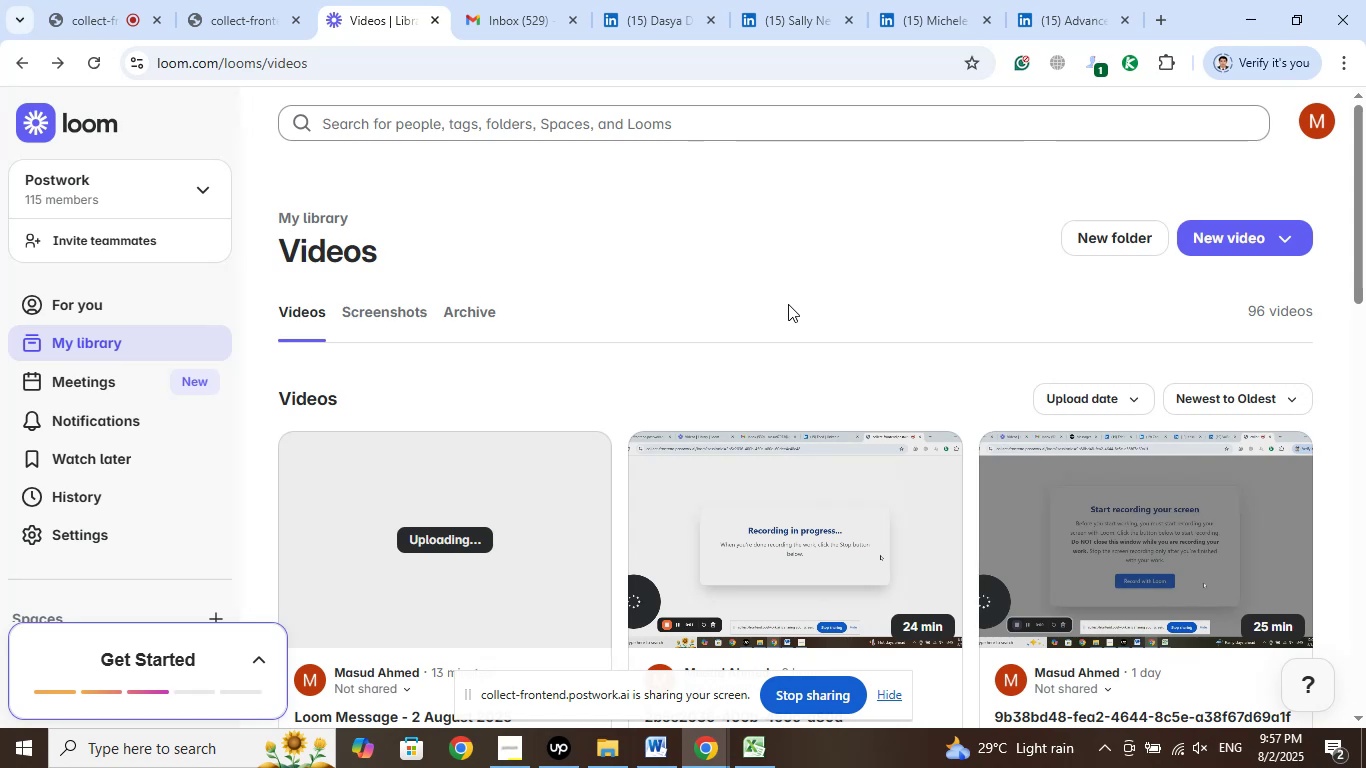 
wait(5.88)
 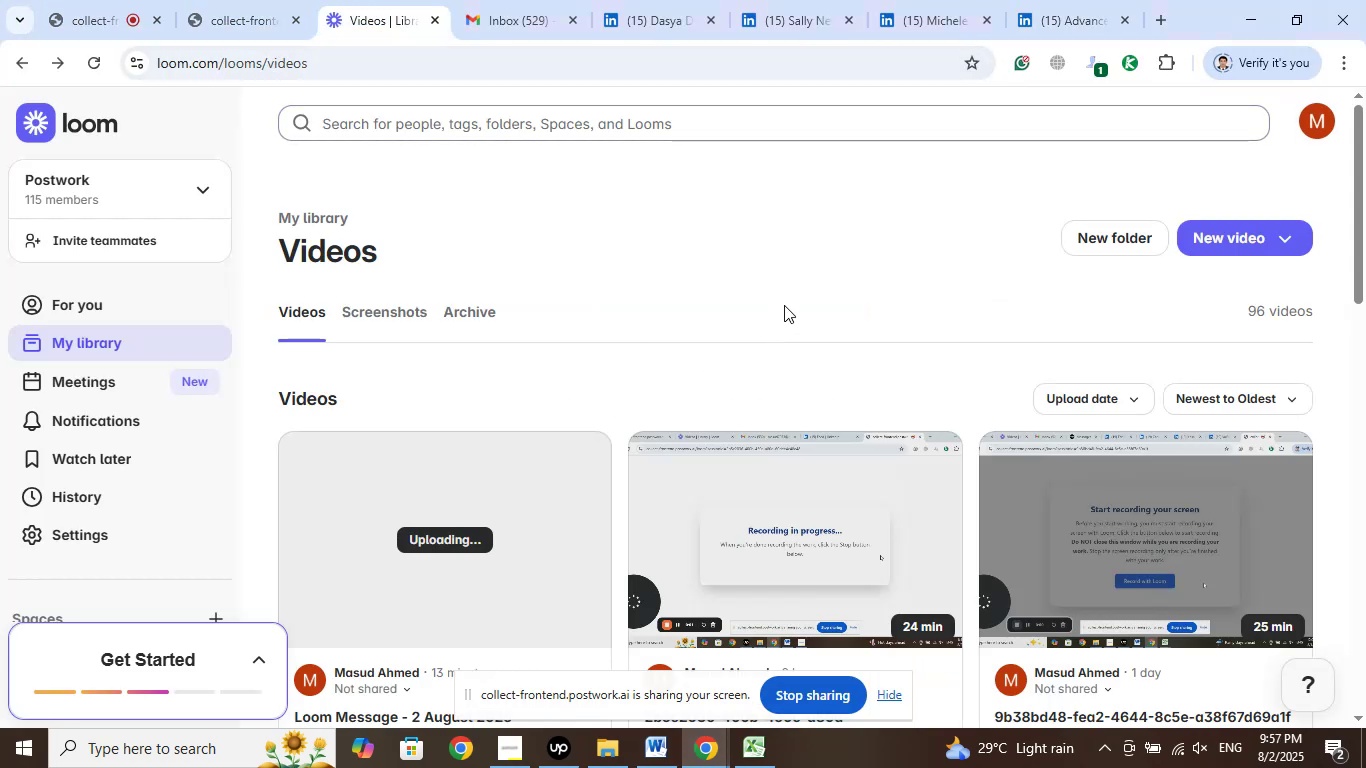 
left_click([514, 746])
 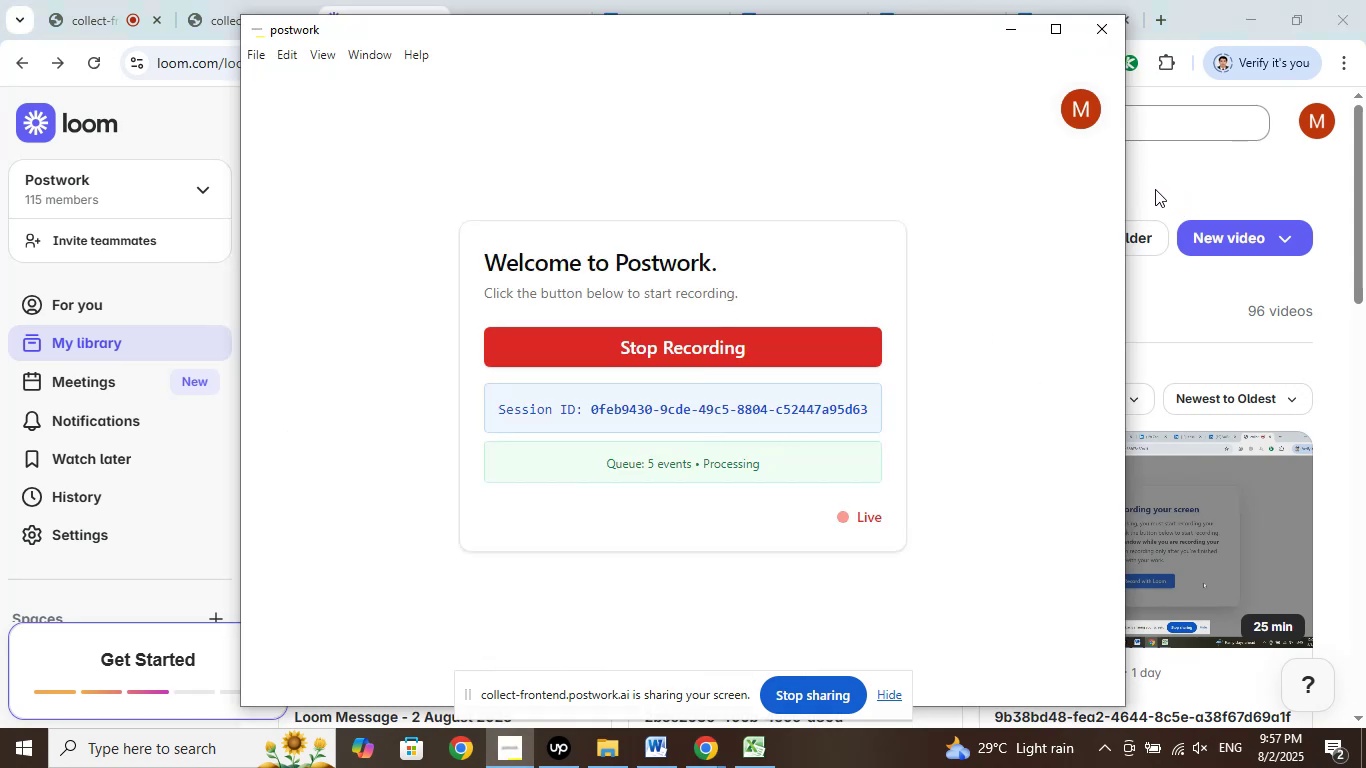 
wait(6.96)
 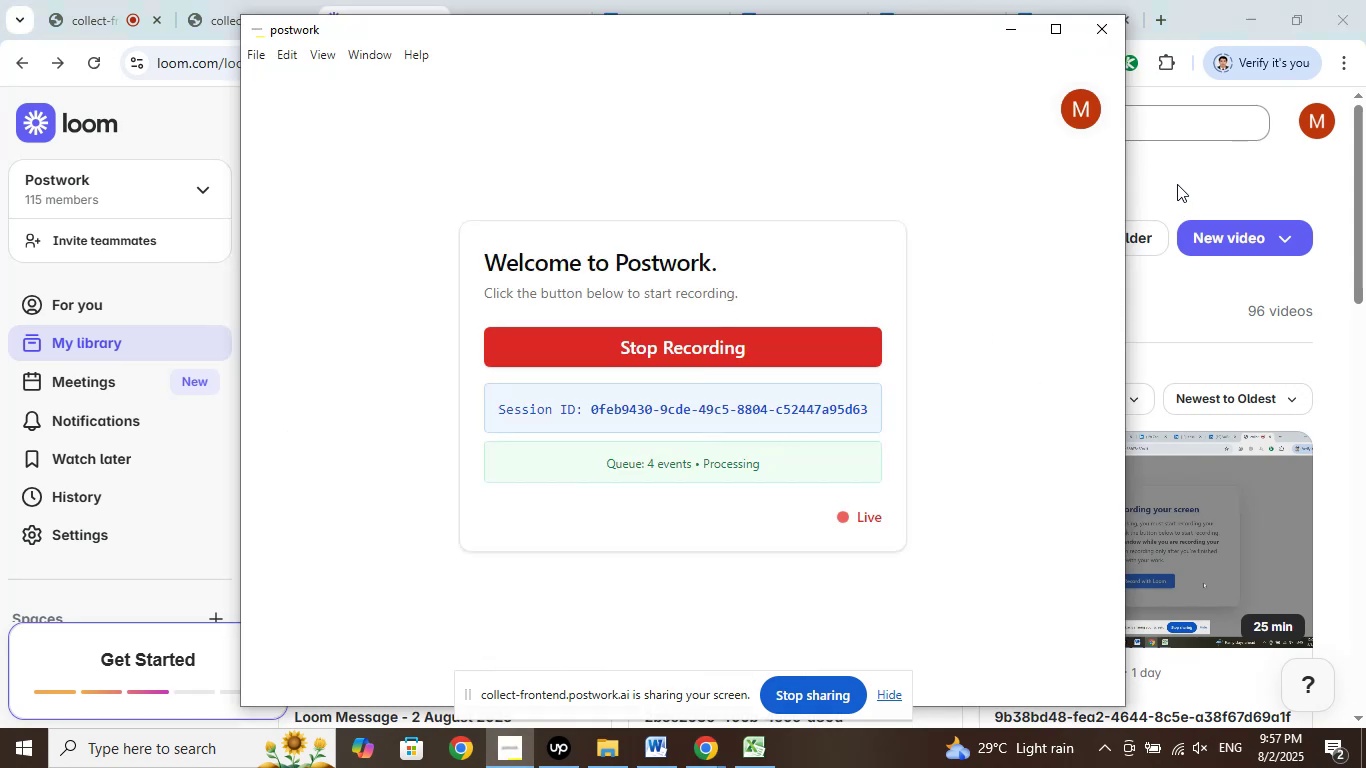 
left_click([1012, 35])
 